 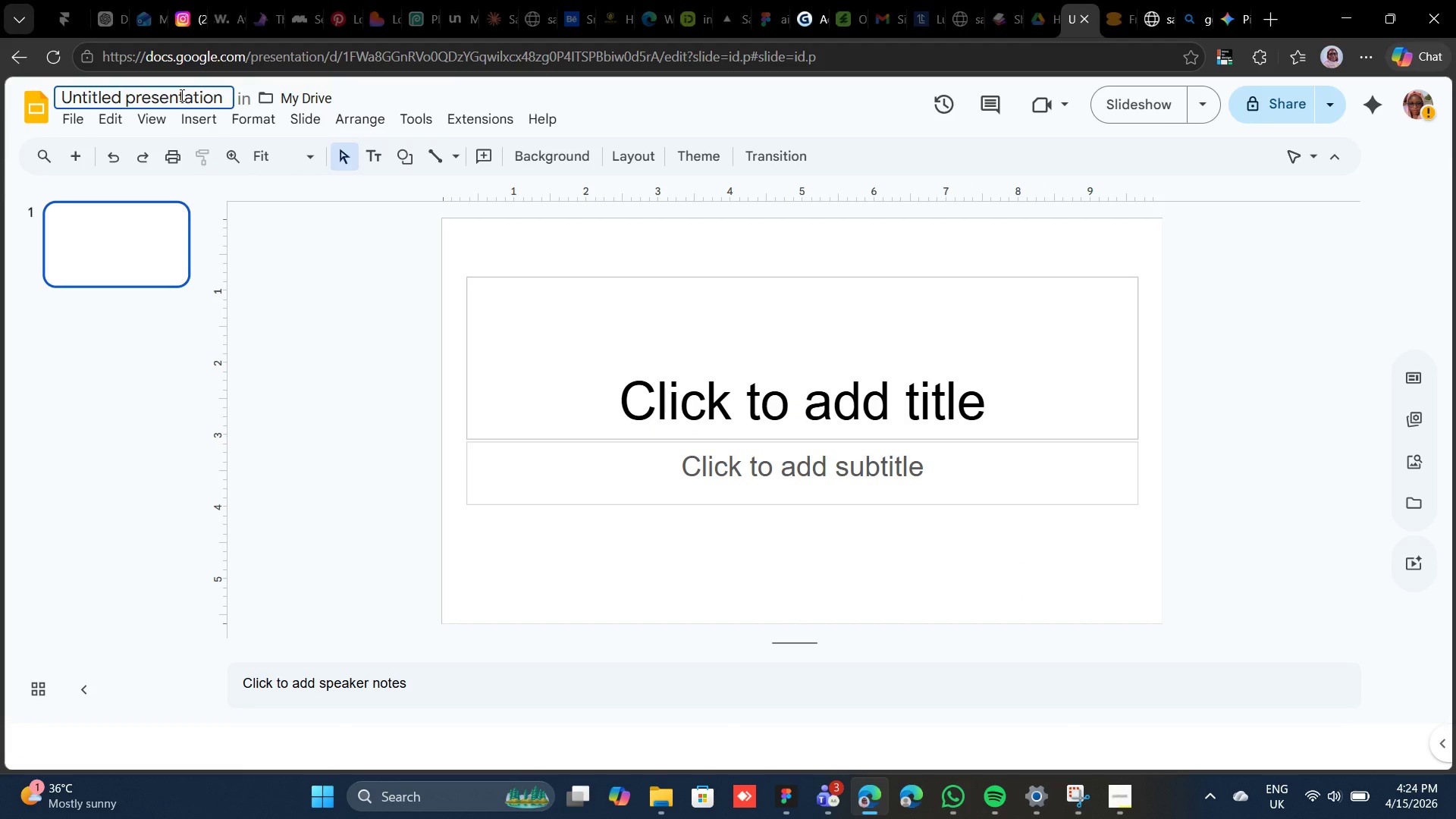 
key(Control+A)
 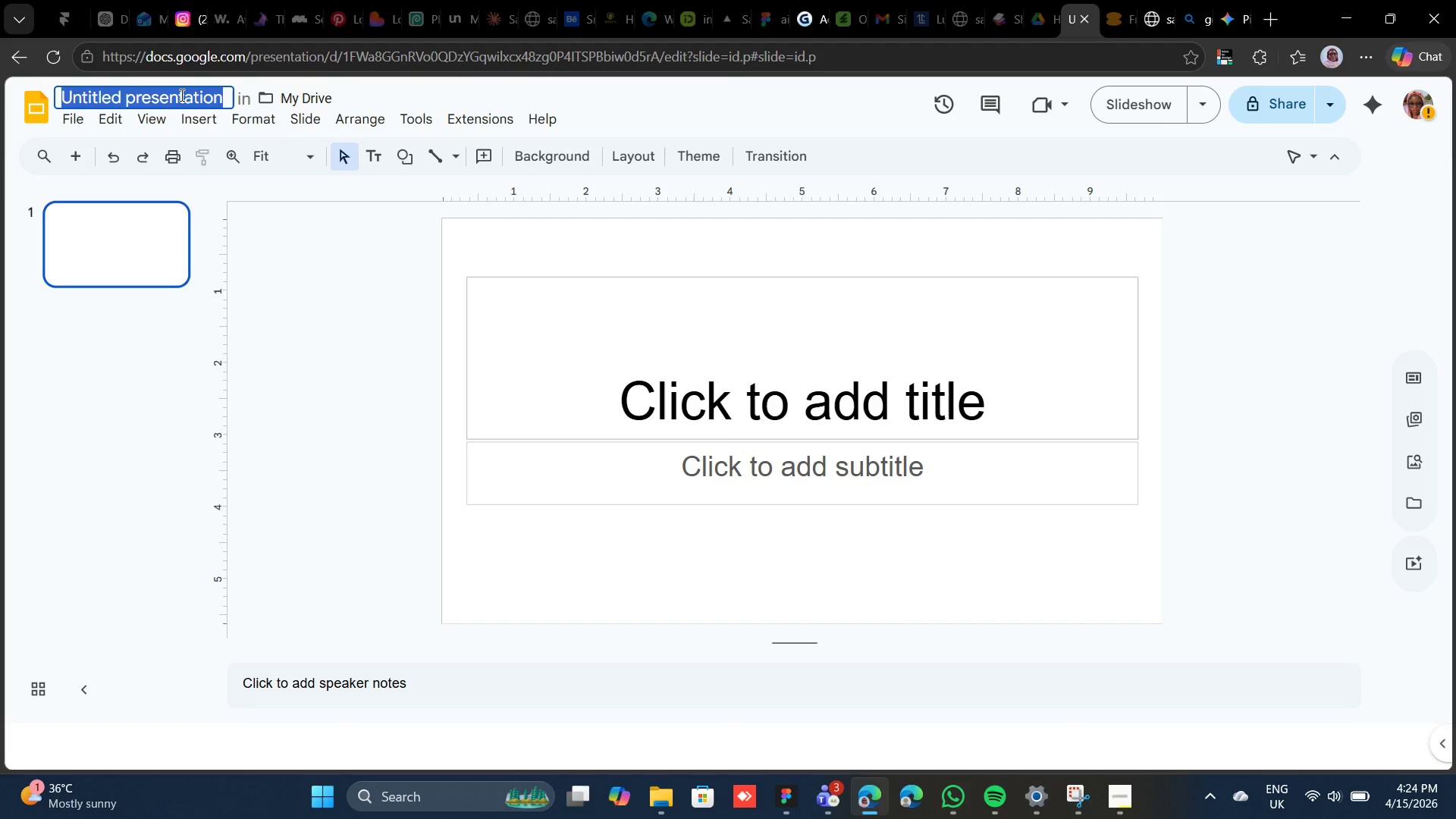 
key(Control+V)
 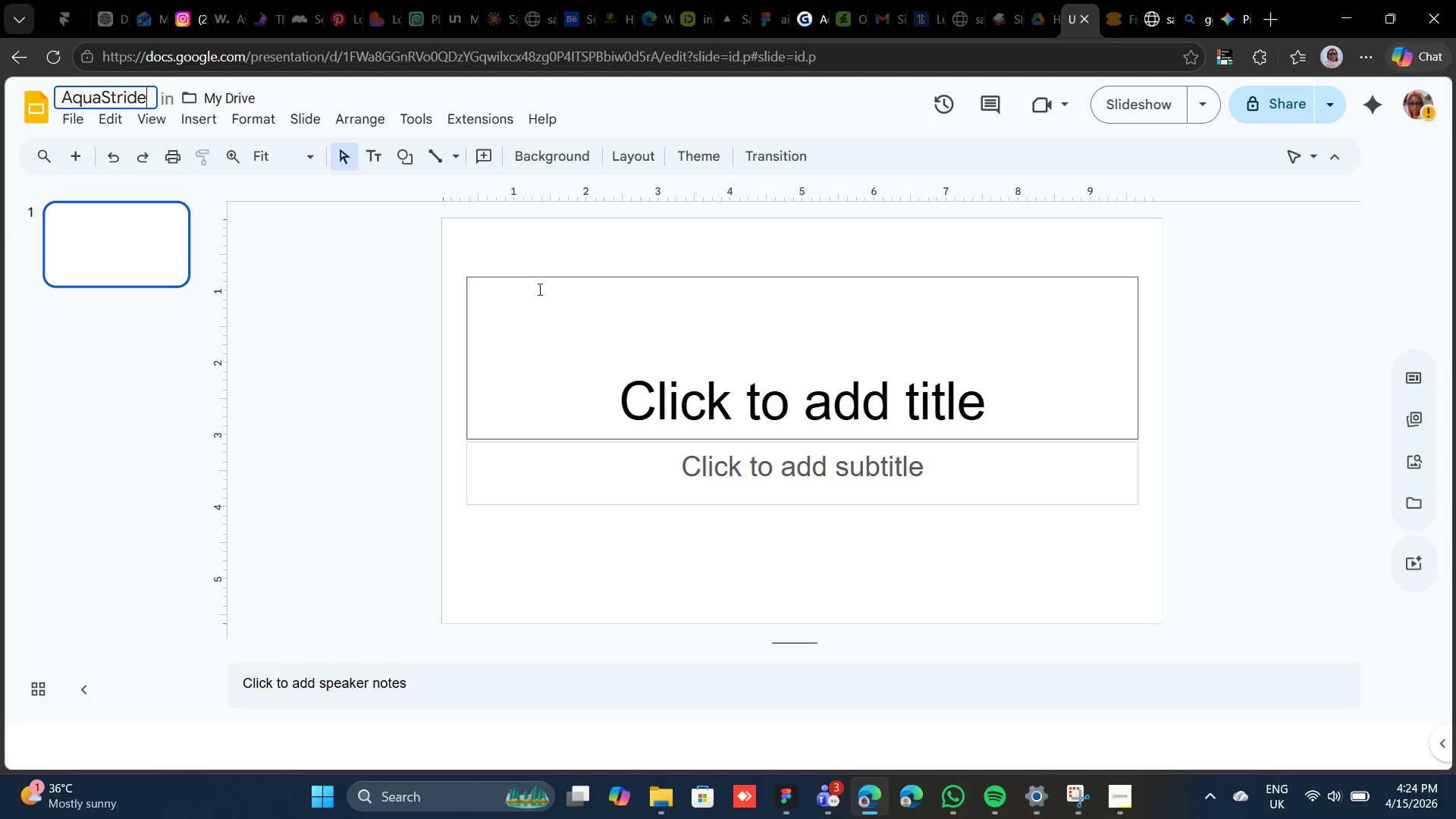 
left_click([542, 281])
 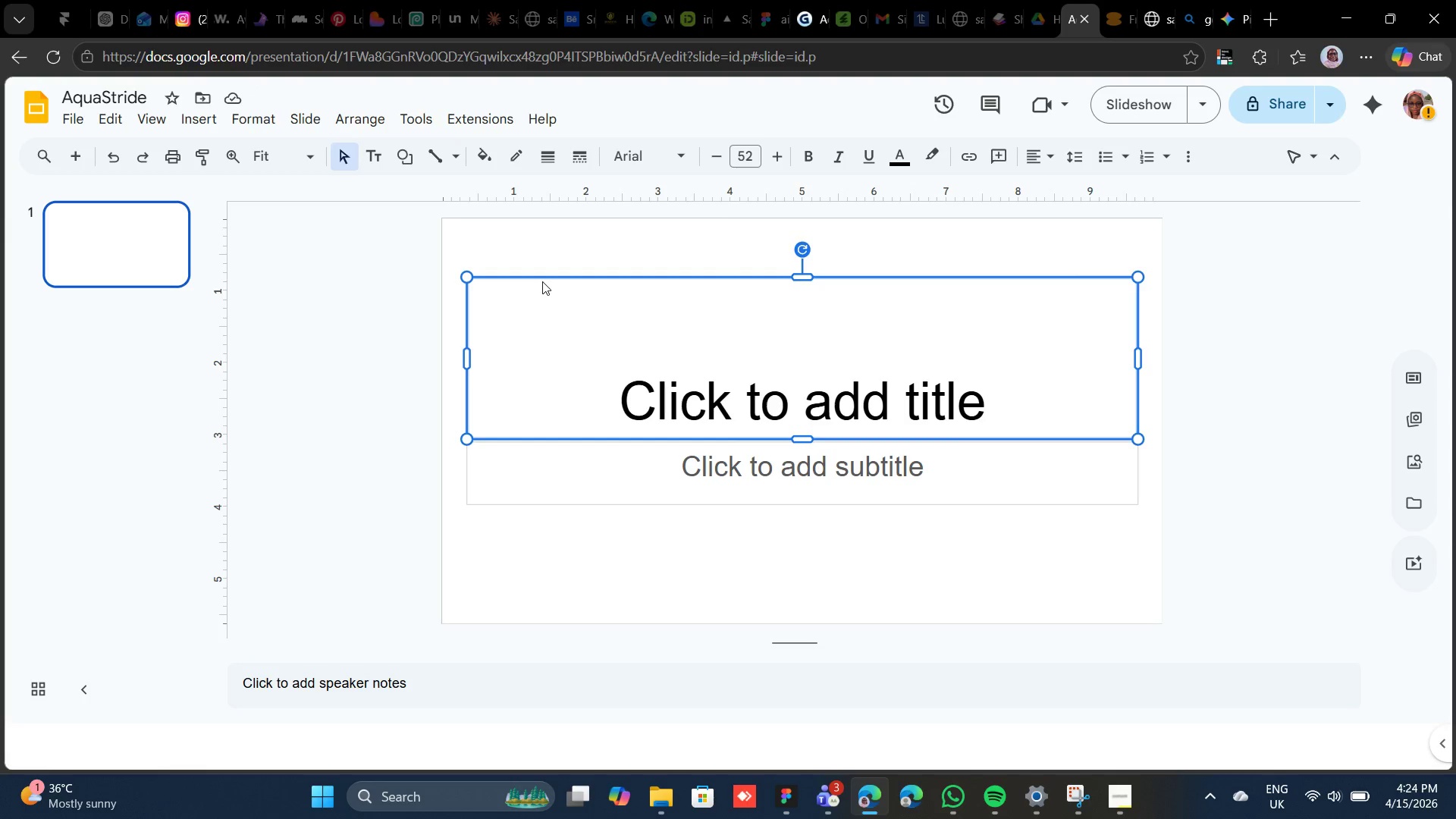 
right_click([542, 281])
 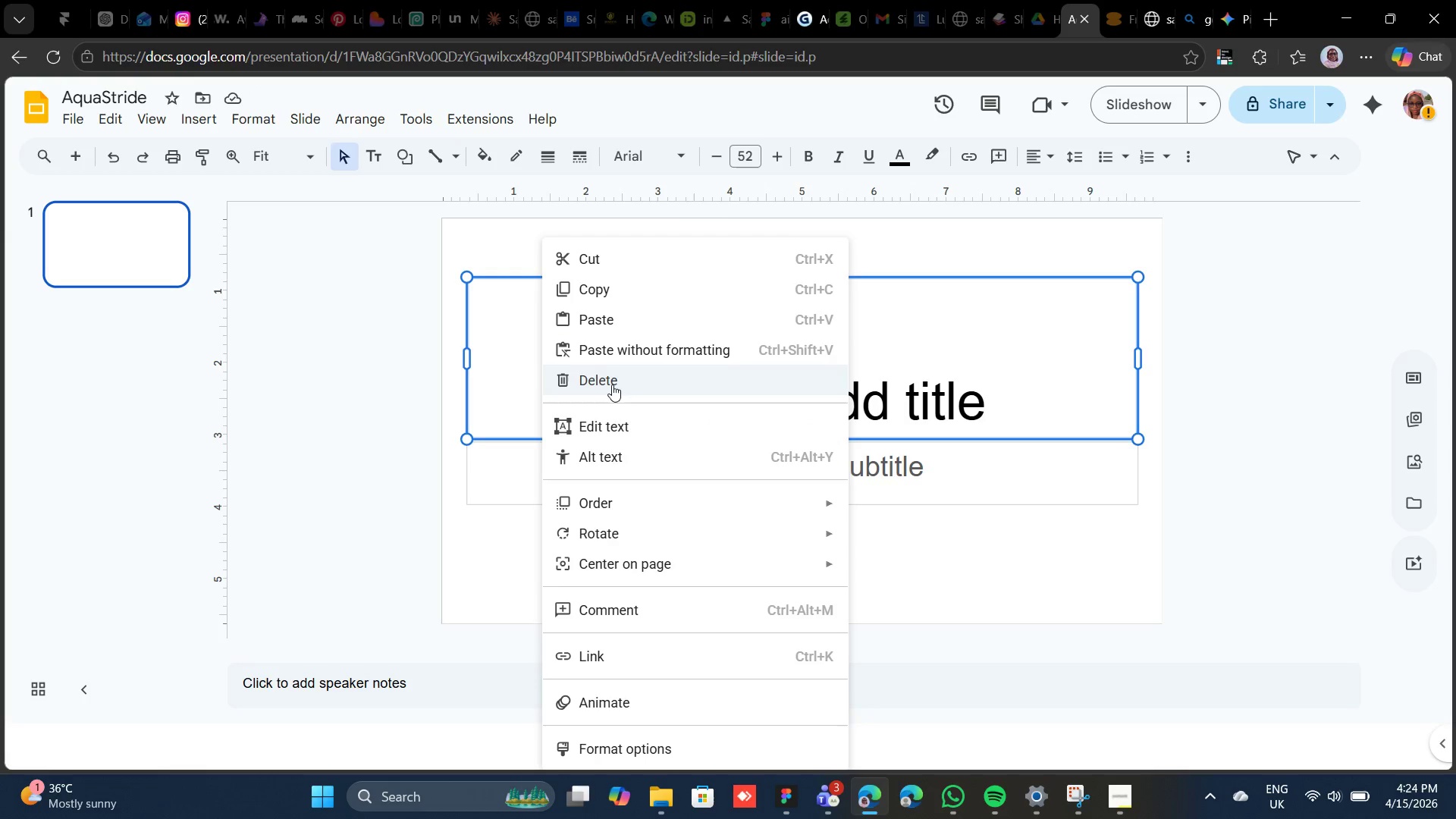 
left_click([611, 383])
 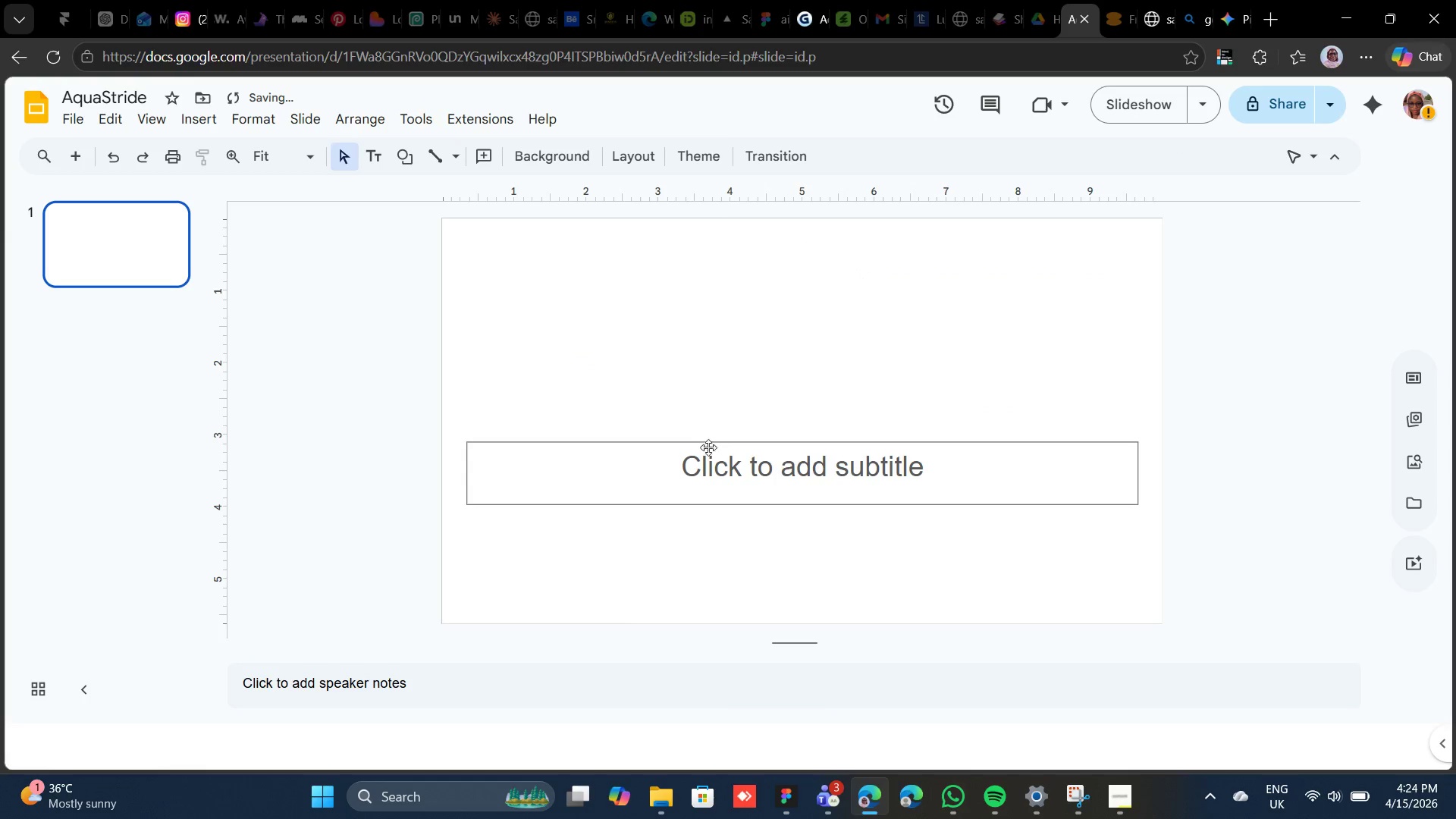 
left_click([708, 449])
 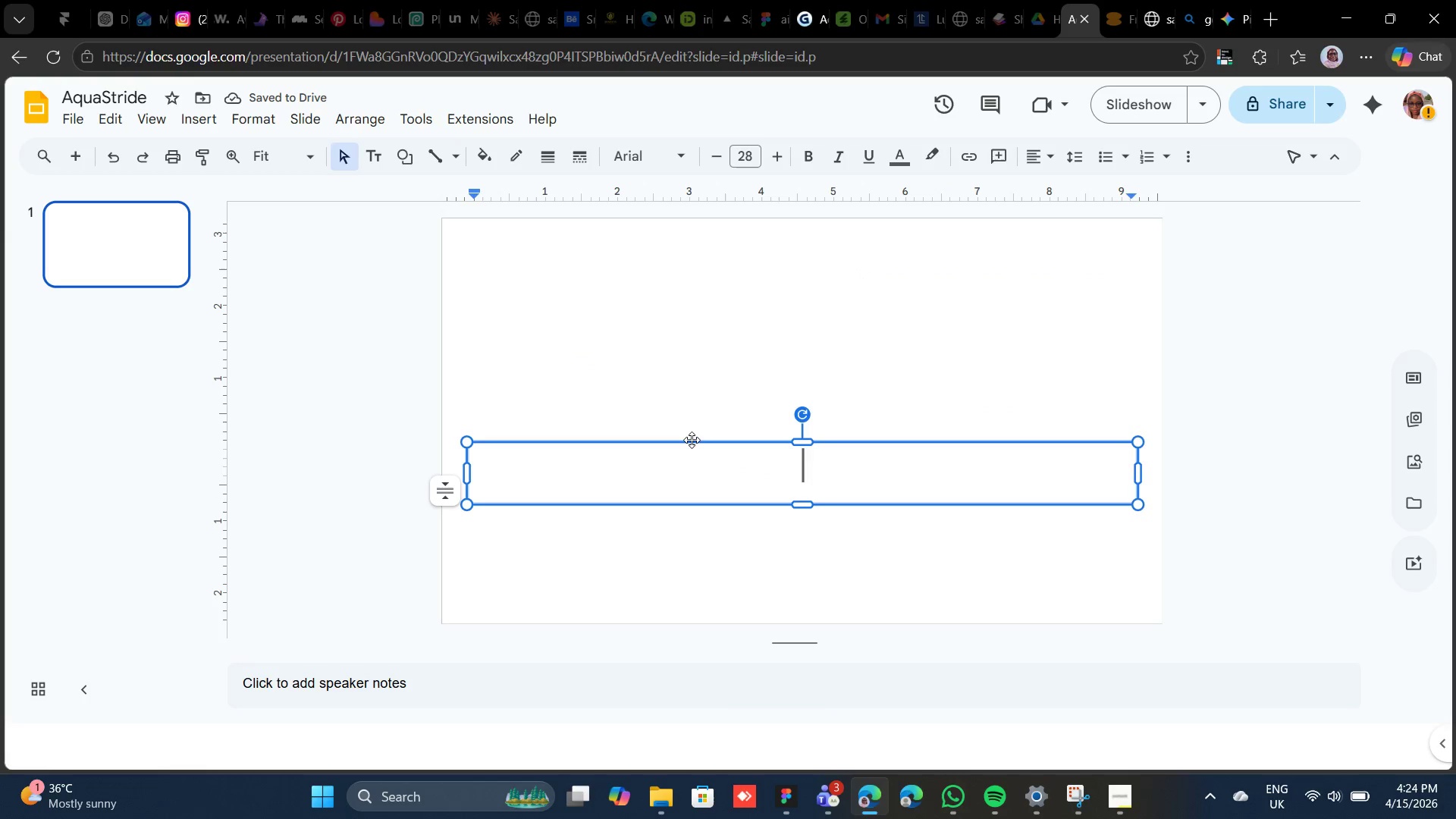 
right_click([689, 441])
 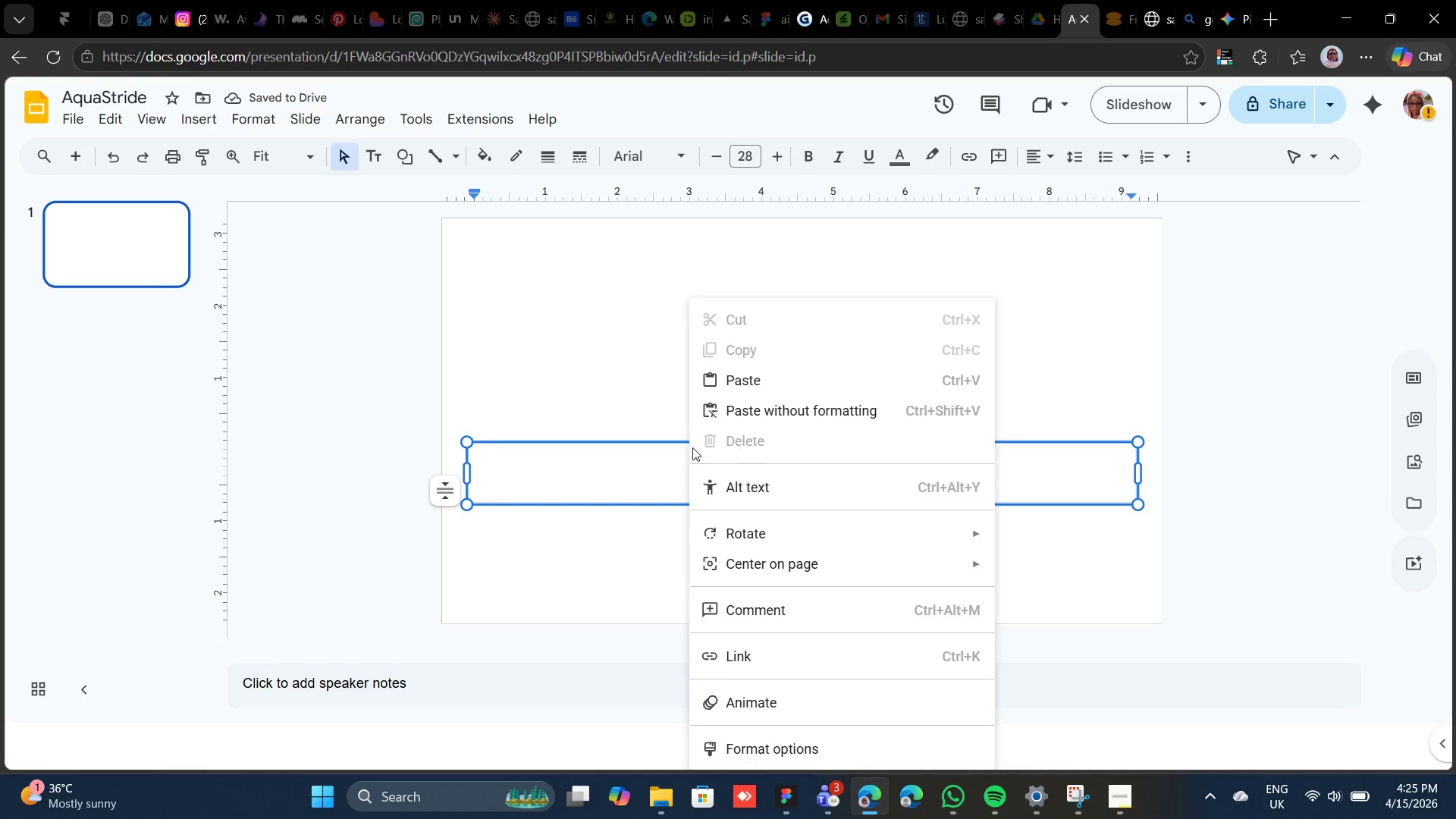 
left_click([621, 445])
 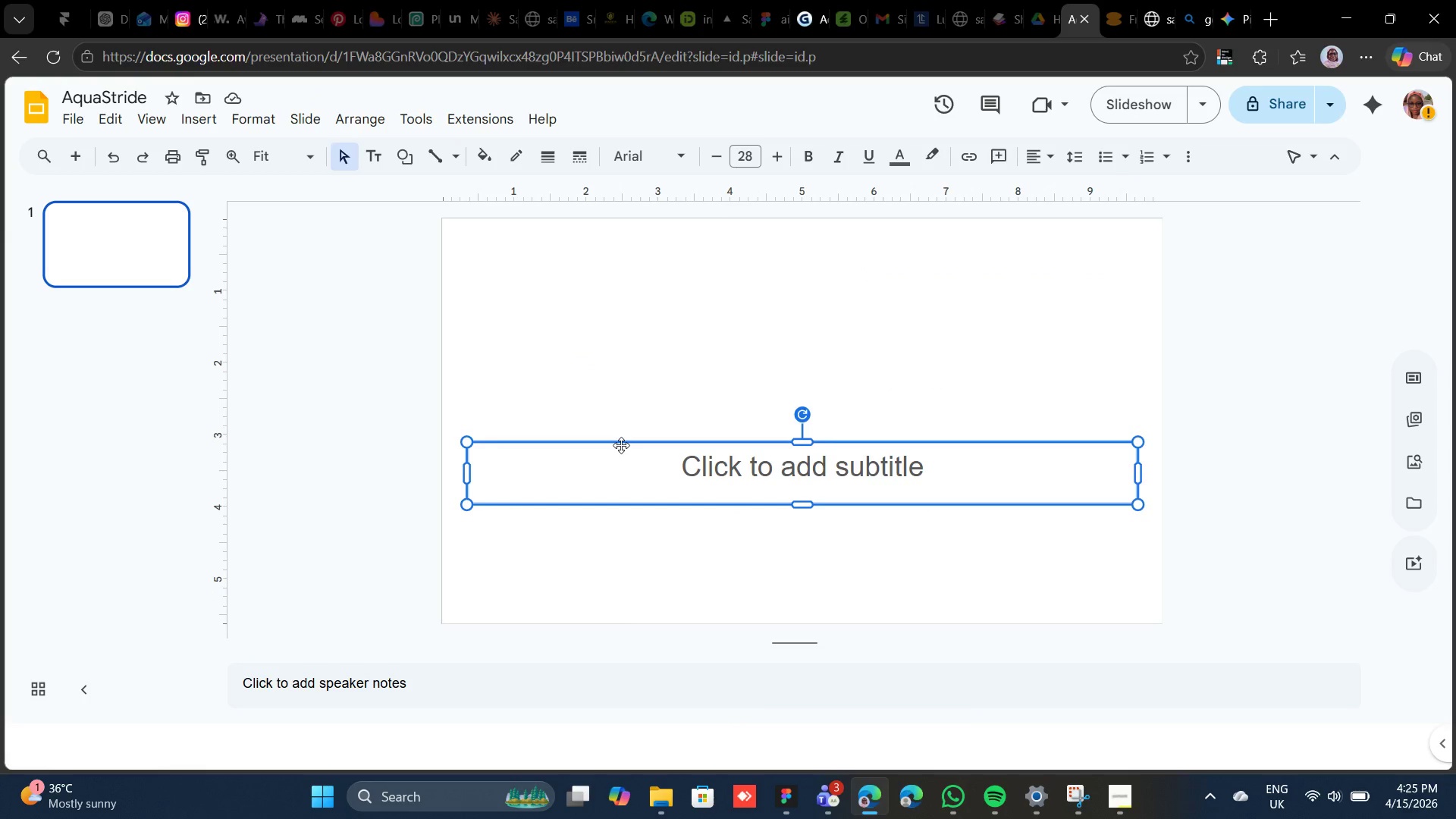 
right_click([621, 445])
 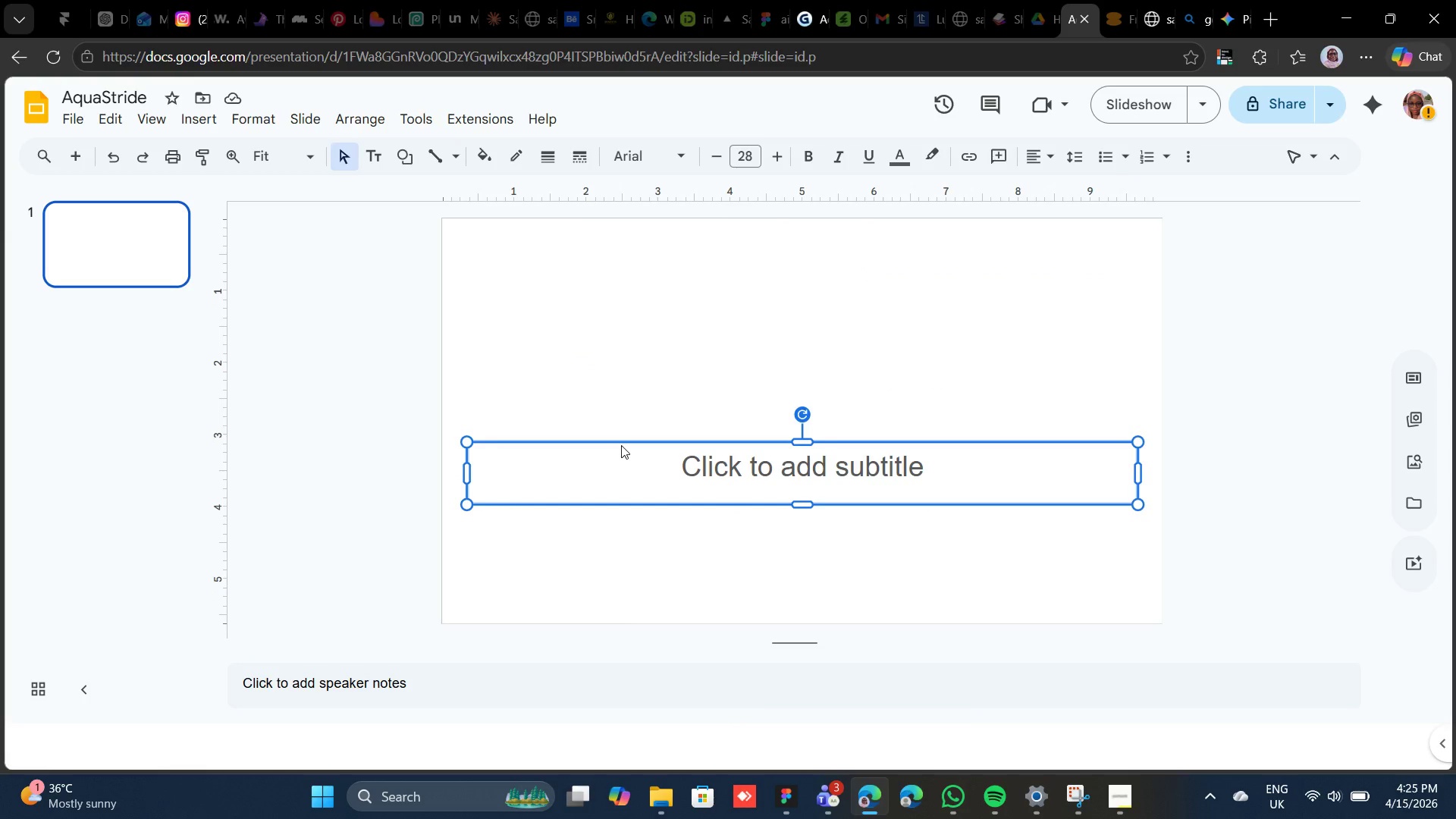 
left_click_drag(start_coordinate=[621, 445], to_coordinate=[617, 441])
 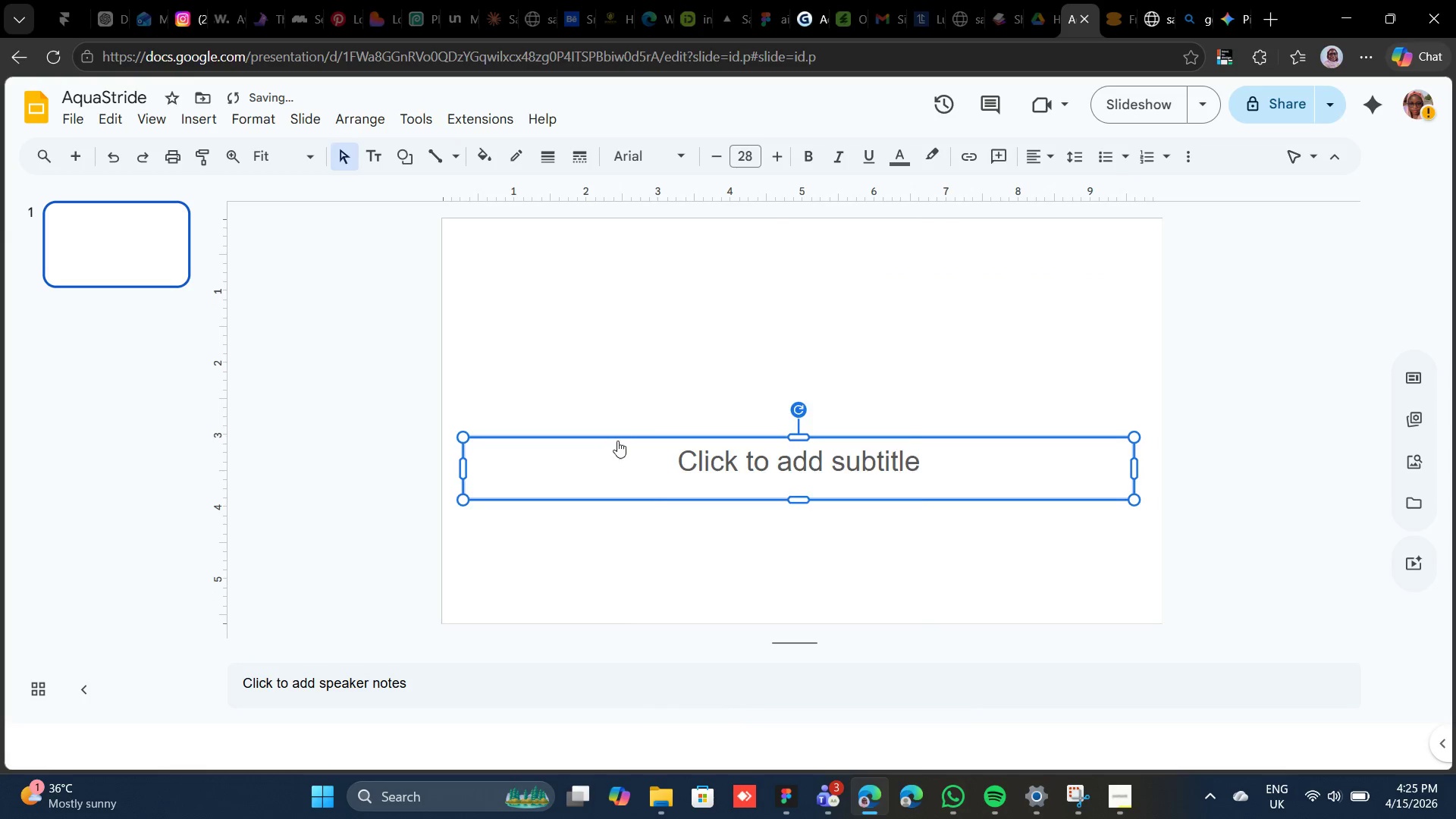 
right_click([617, 441])
 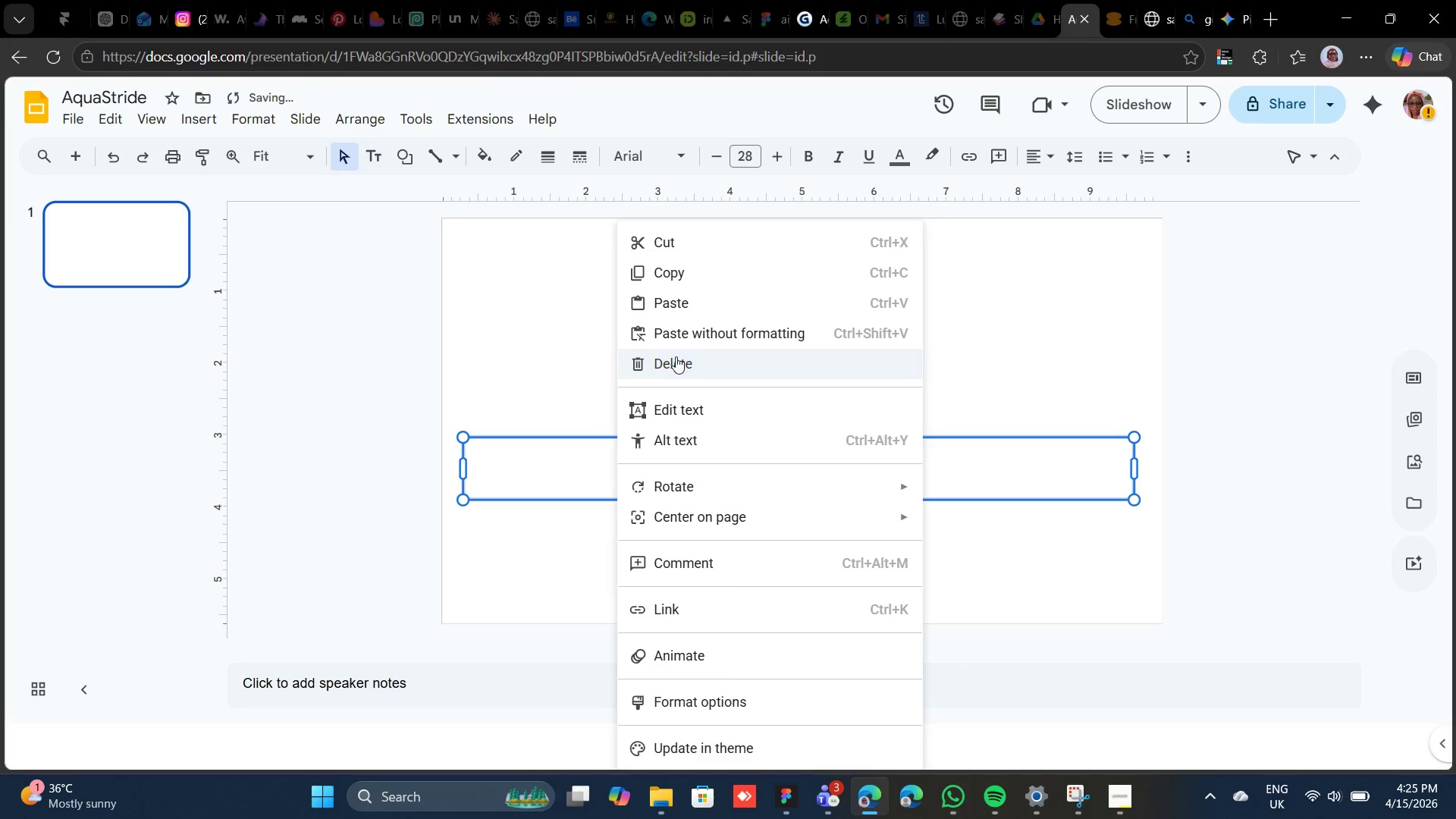 
left_click([676, 359])
 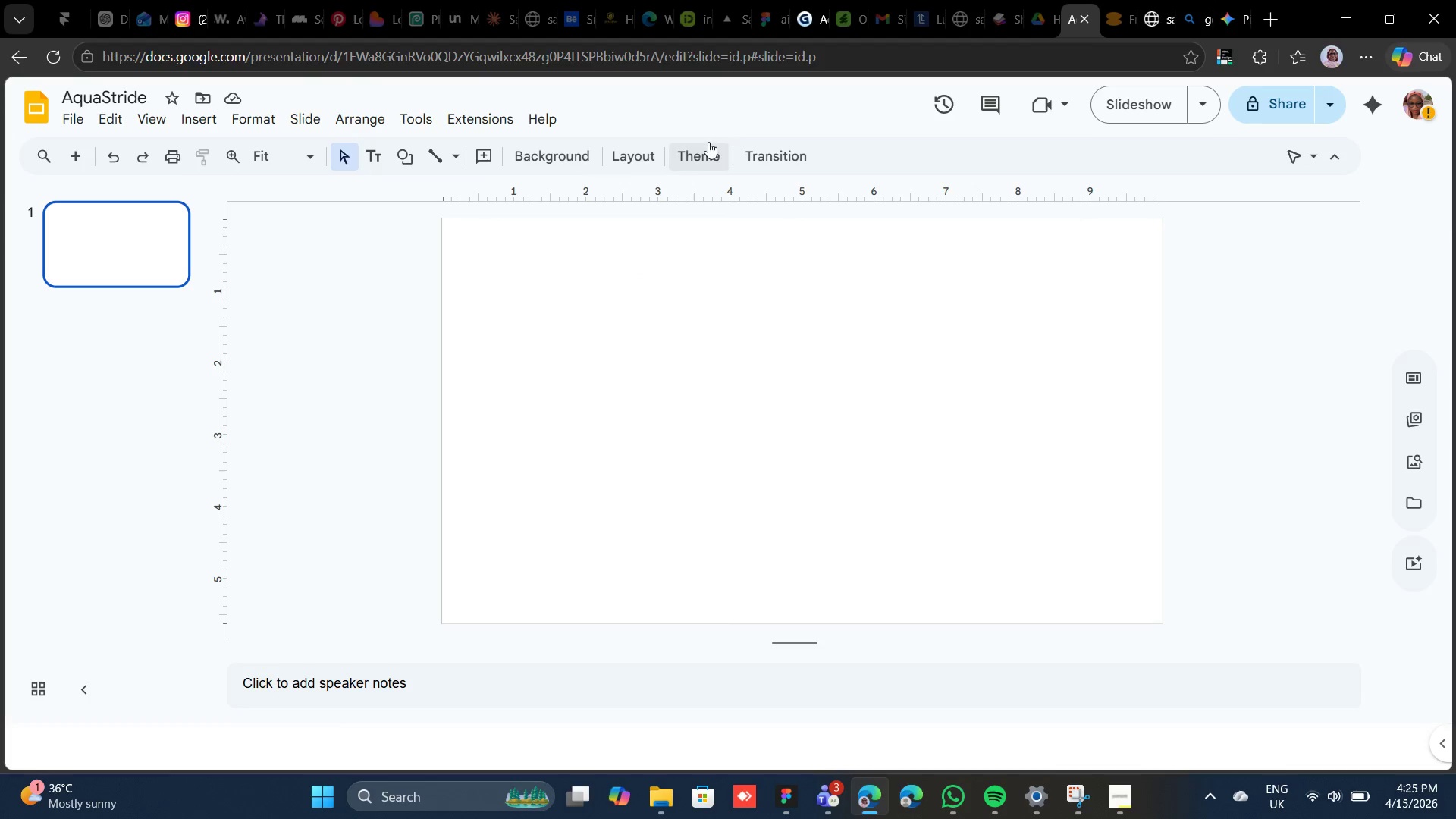 
wait(16.36)
 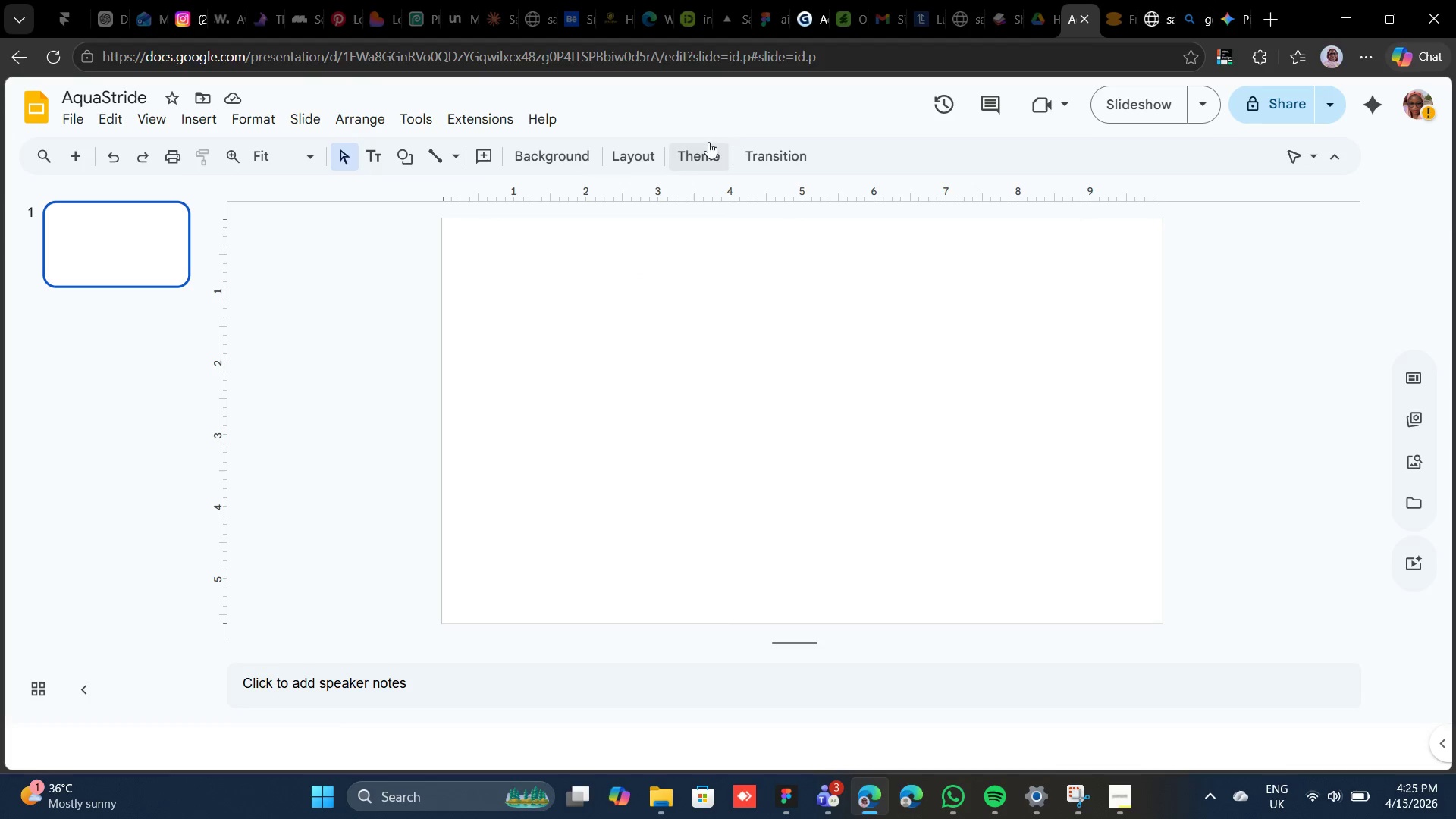 
left_click([1233, 23])
 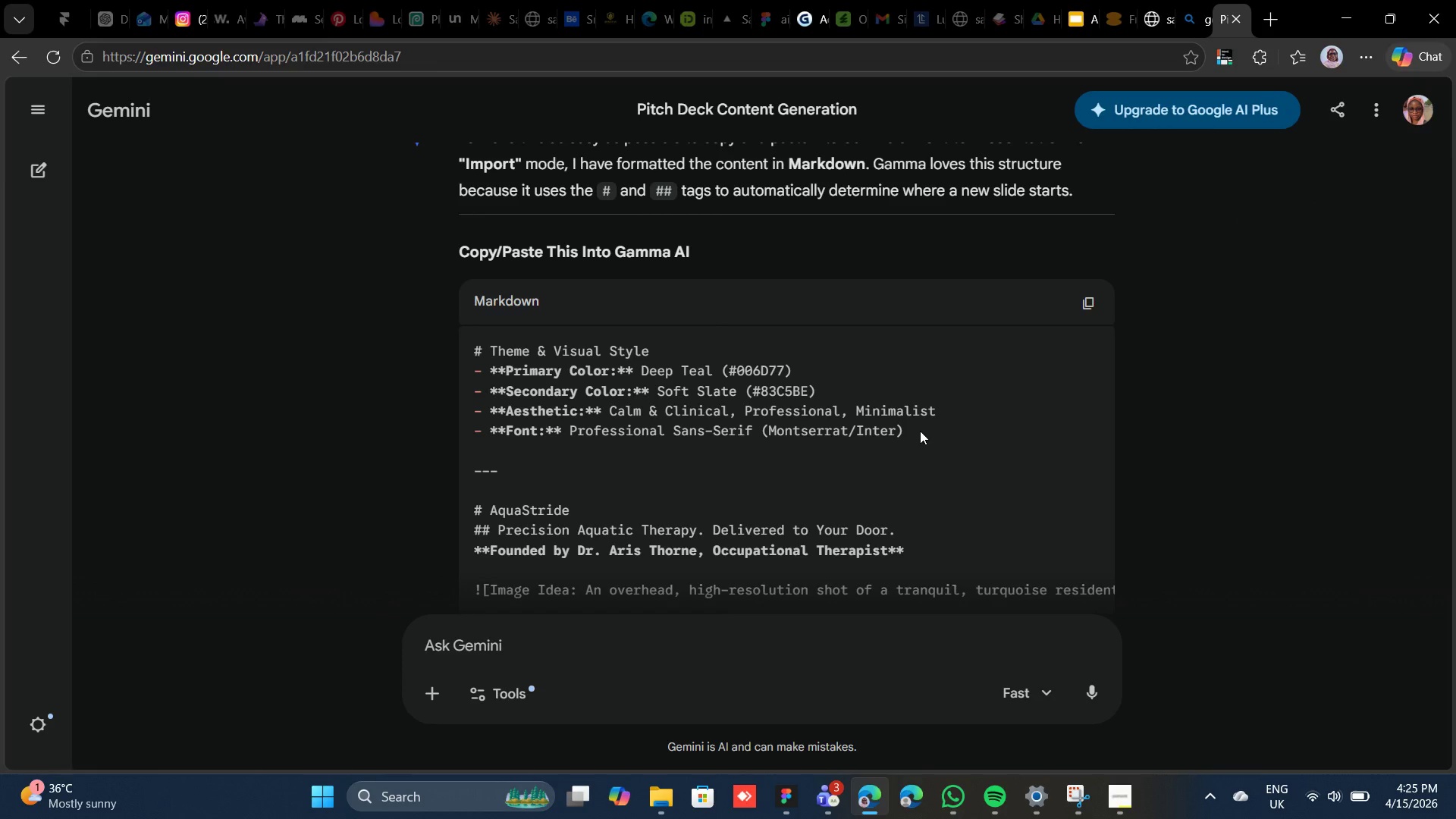 
left_click([910, 428])
 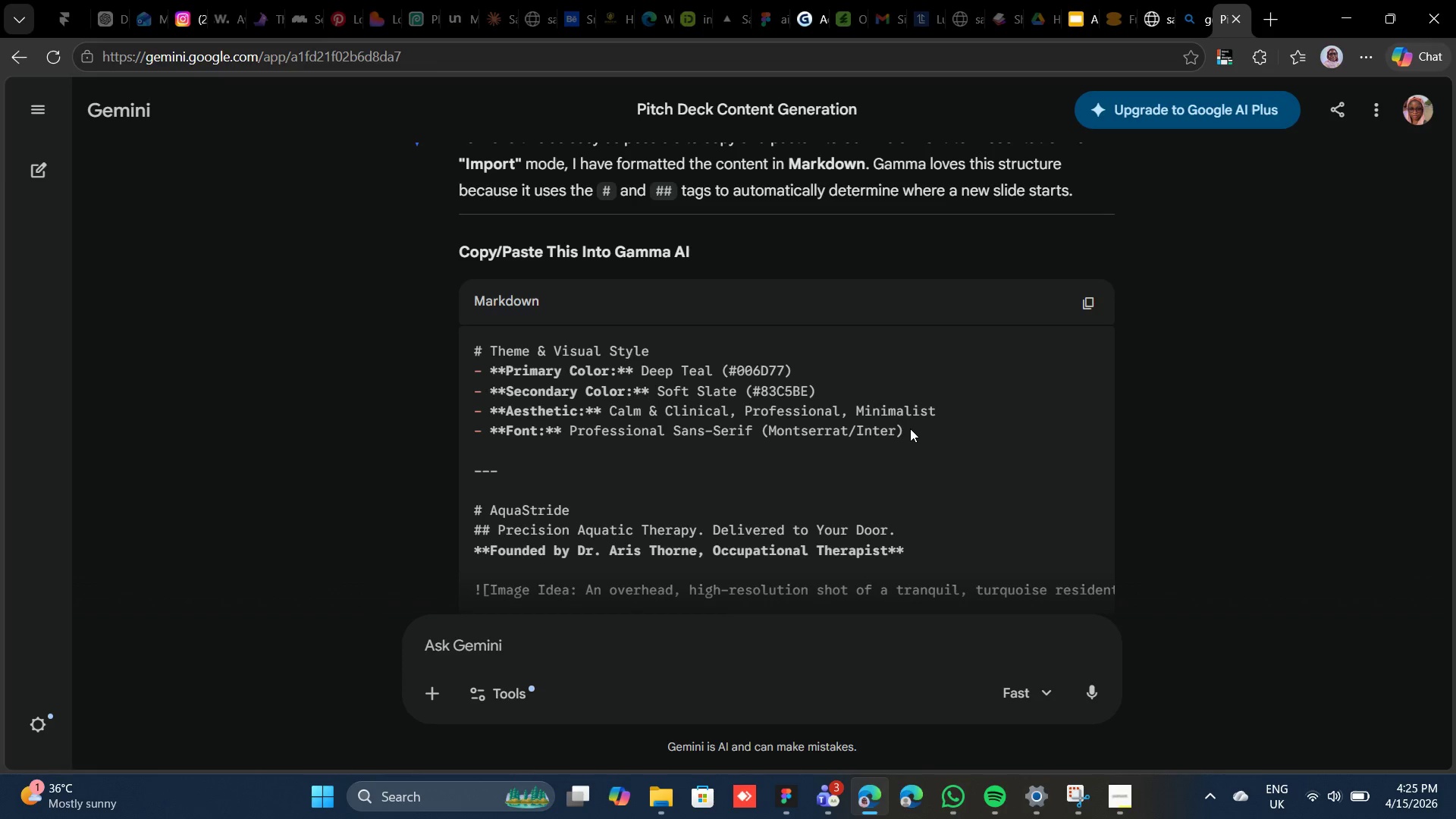 
left_click_drag(start_coordinate=[910, 428], to_coordinate=[461, 359])
 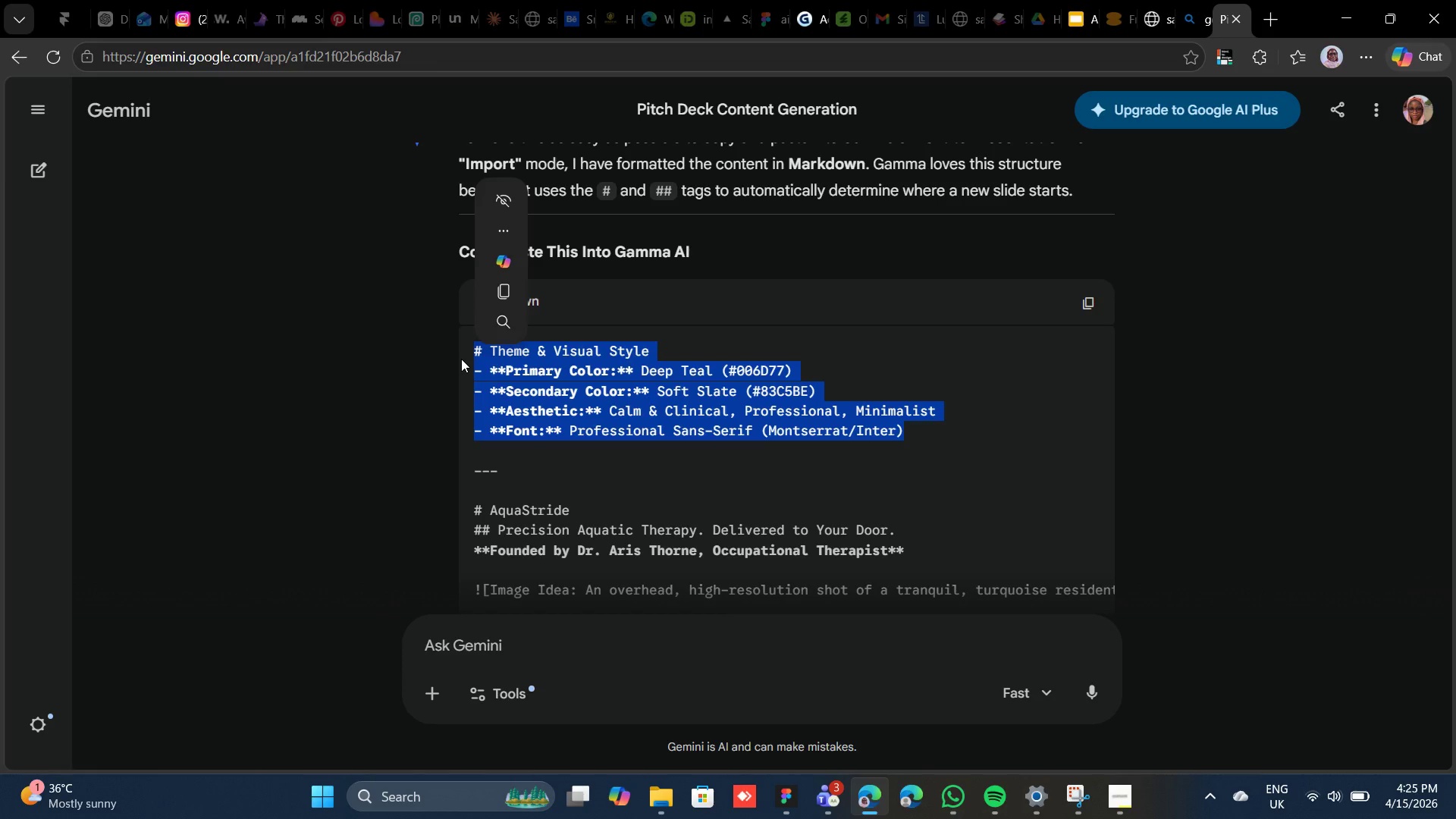 
key(Control+C)
 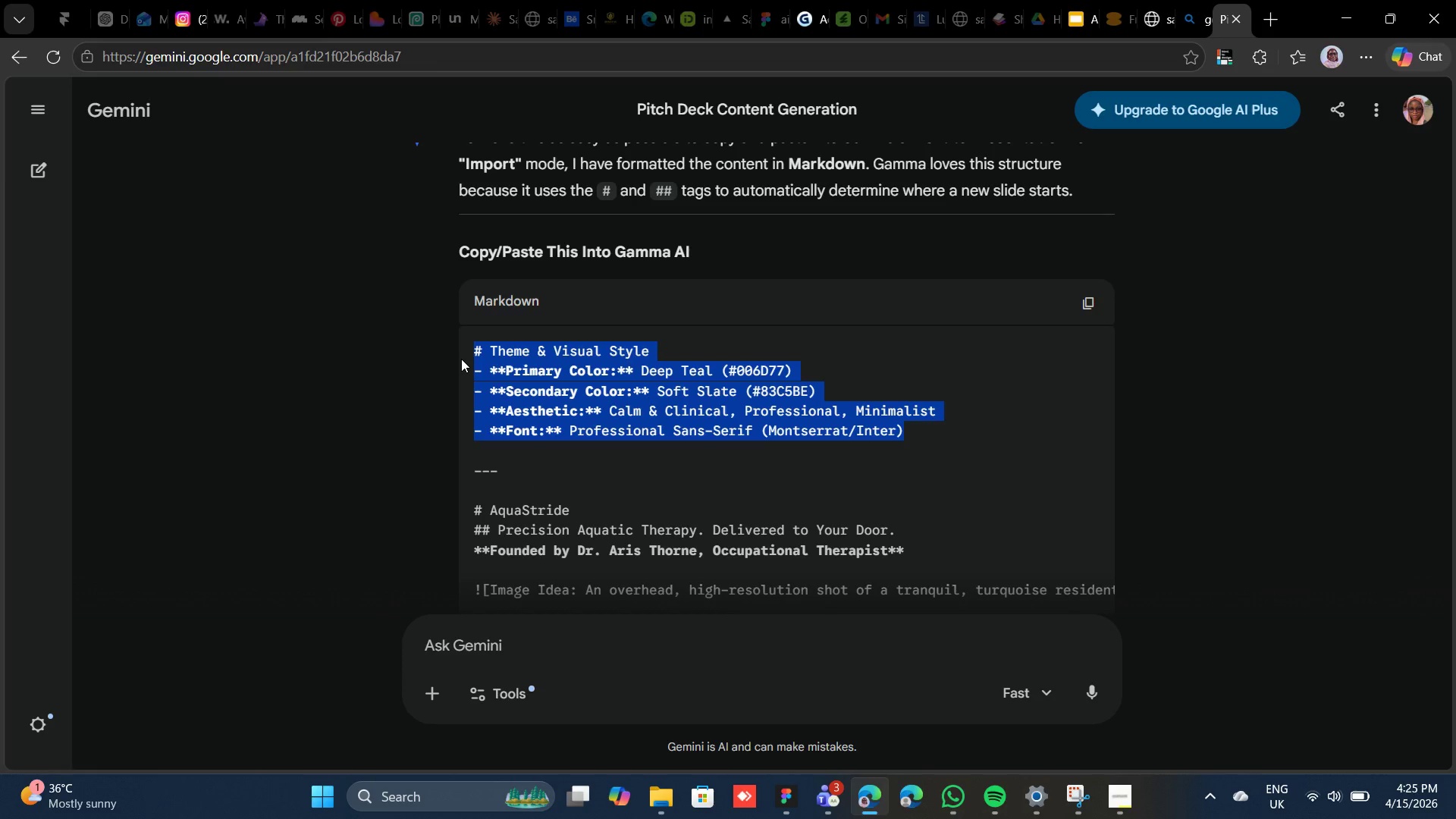 
key(Control+C)
 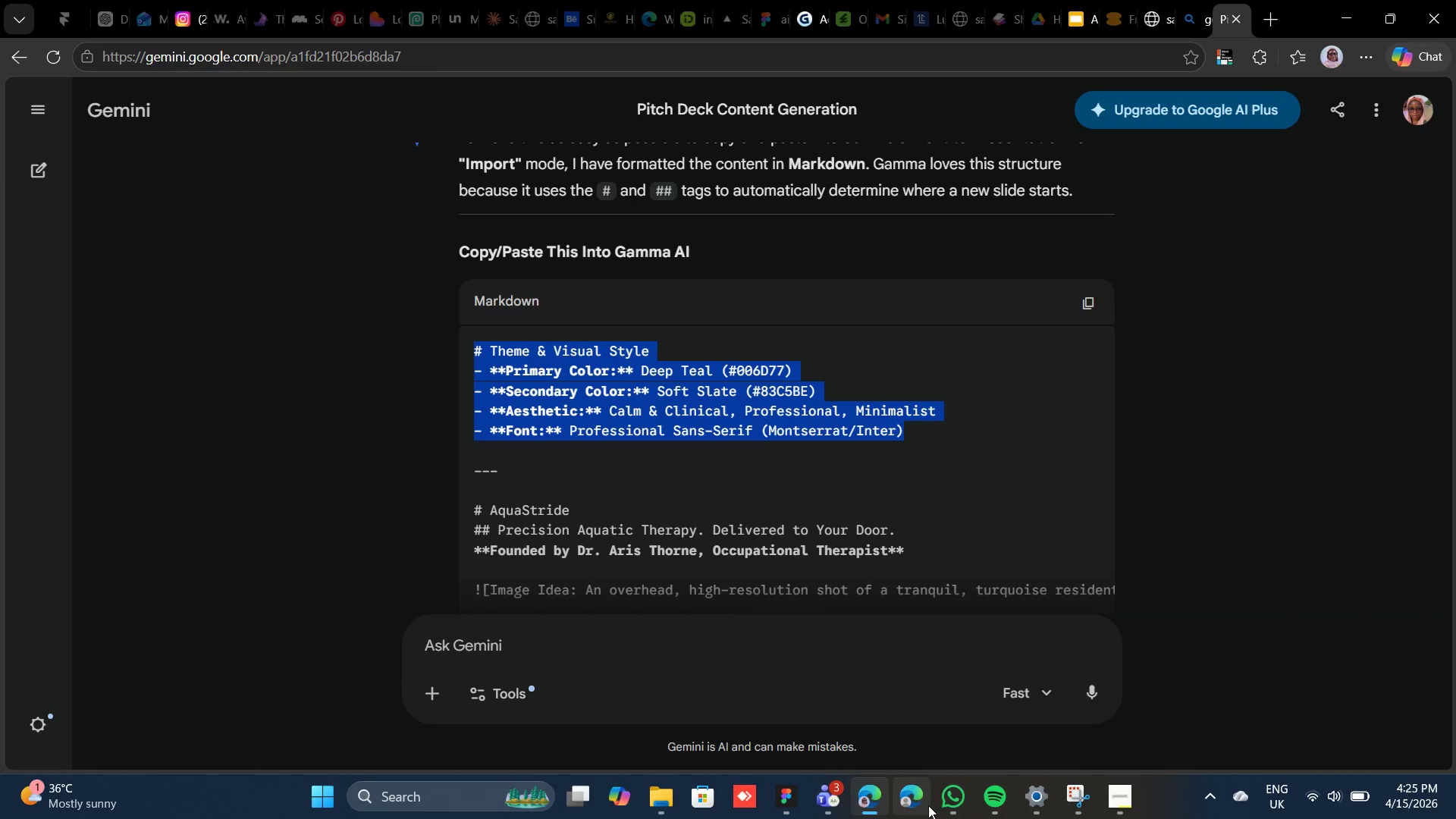 
mouse_move([927, 807])
 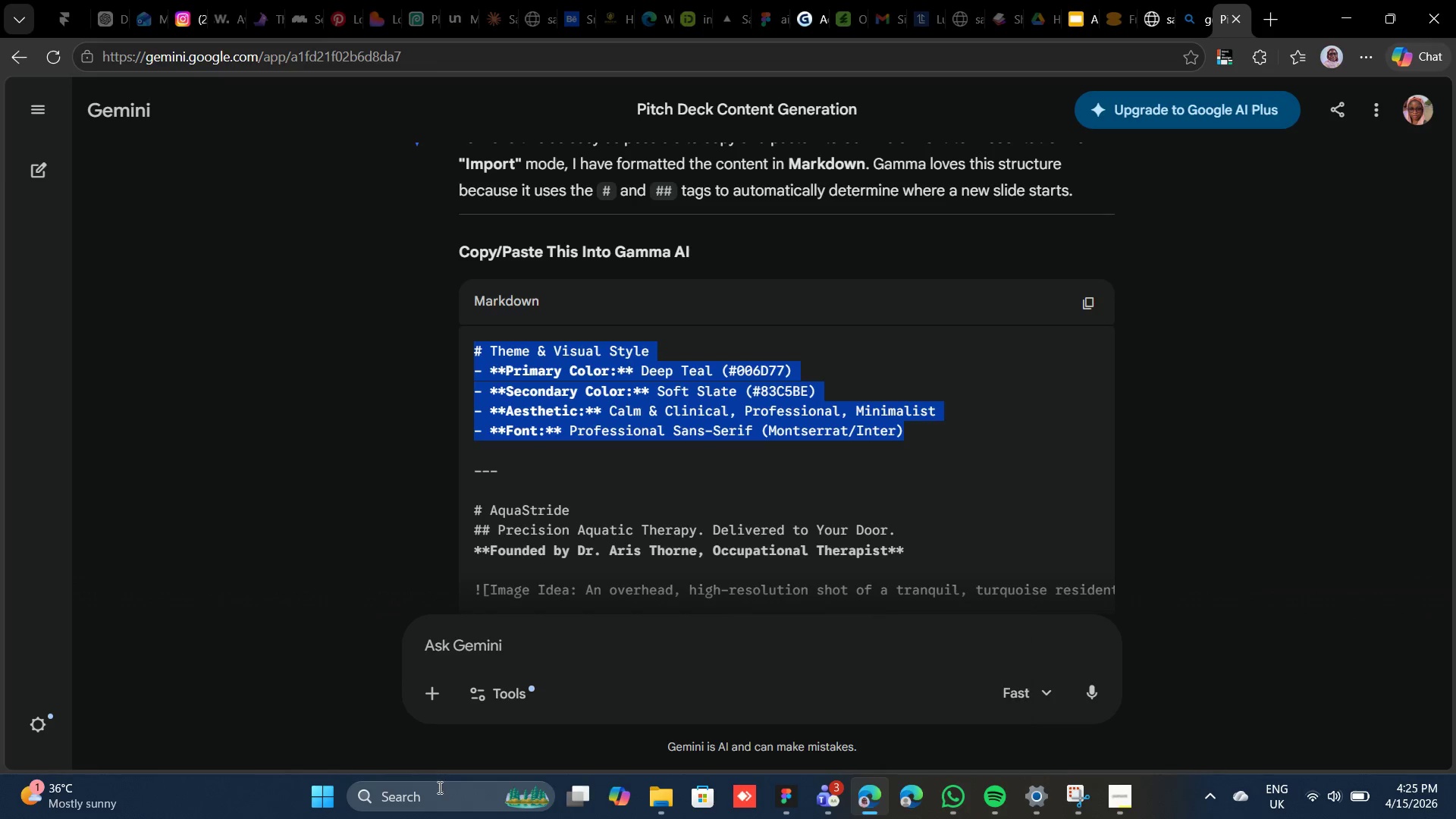 
left_click([435, 790])
 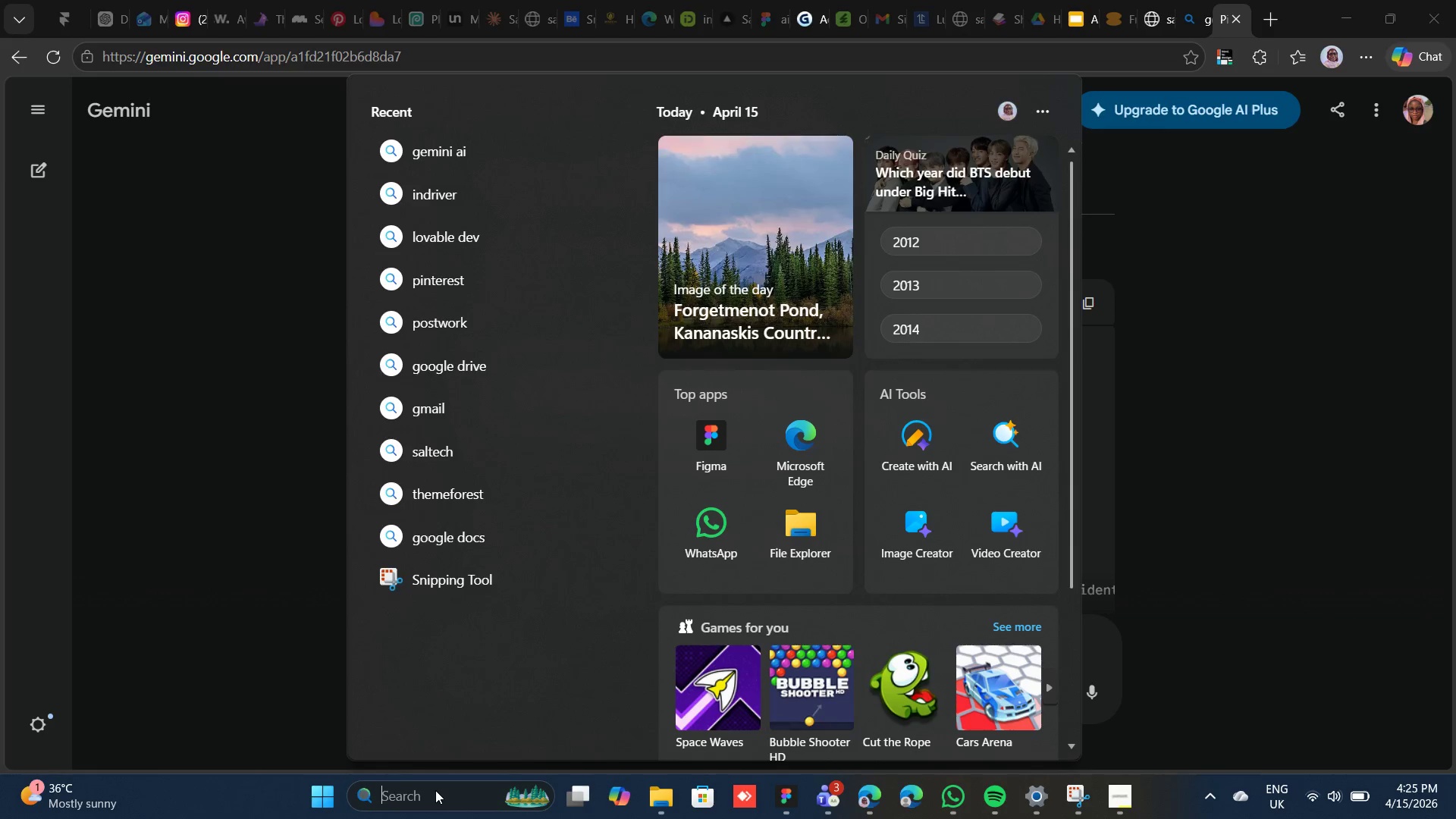 
type(note)
 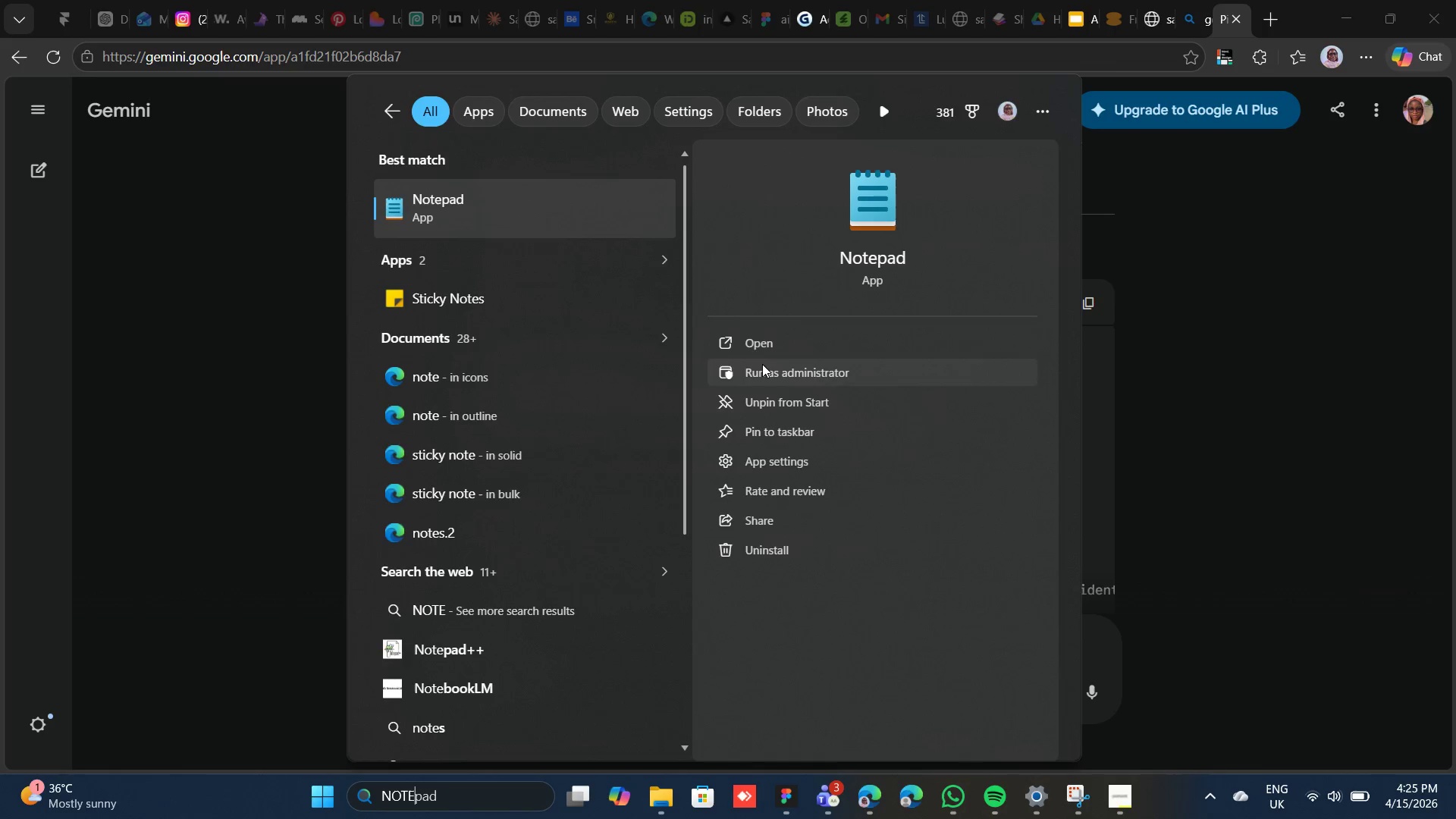 
left_click([768, 347])
 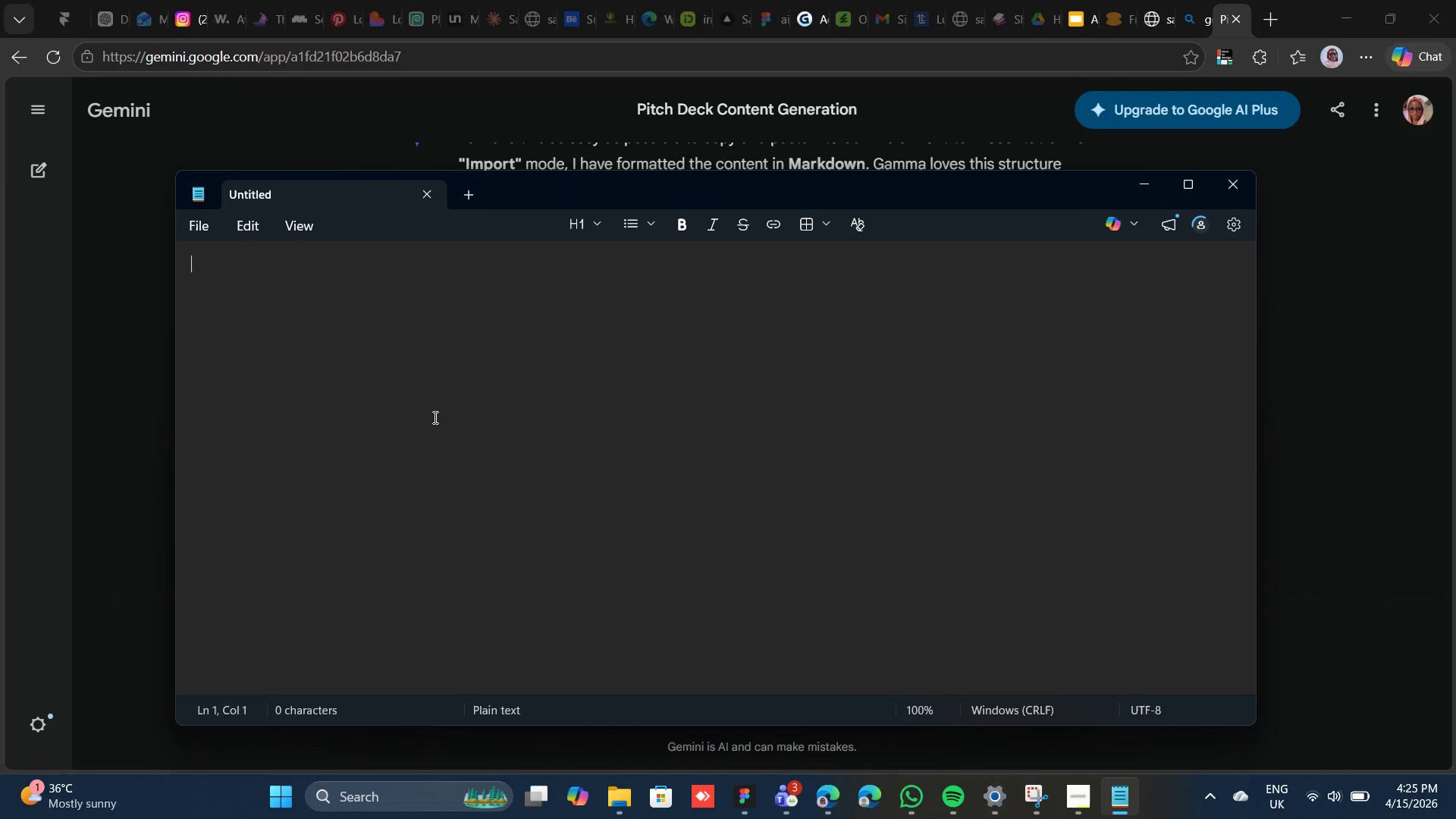 
key(Control+V)
 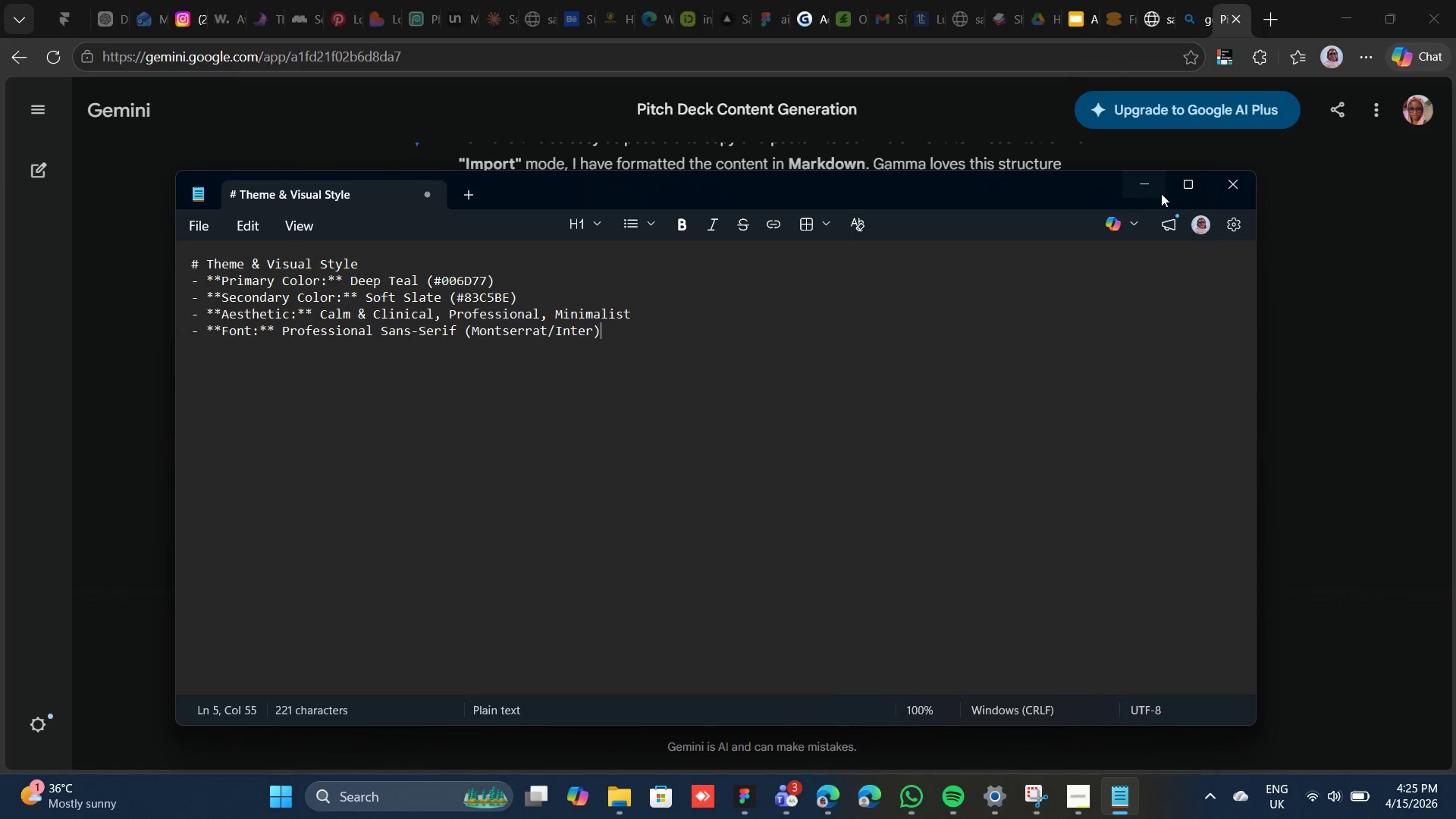 
left_click([1182, 180])
 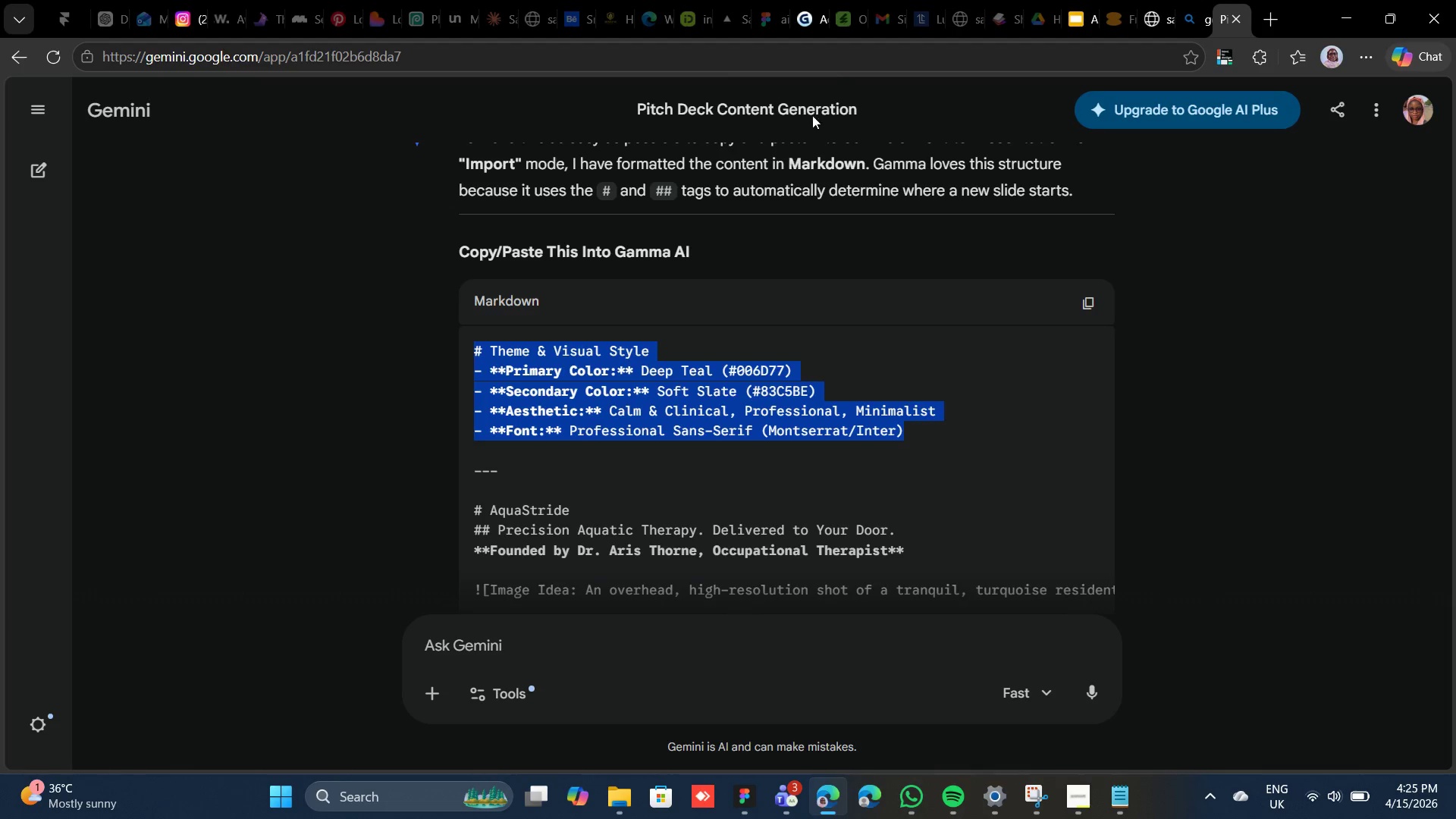 
wait(7.38)
 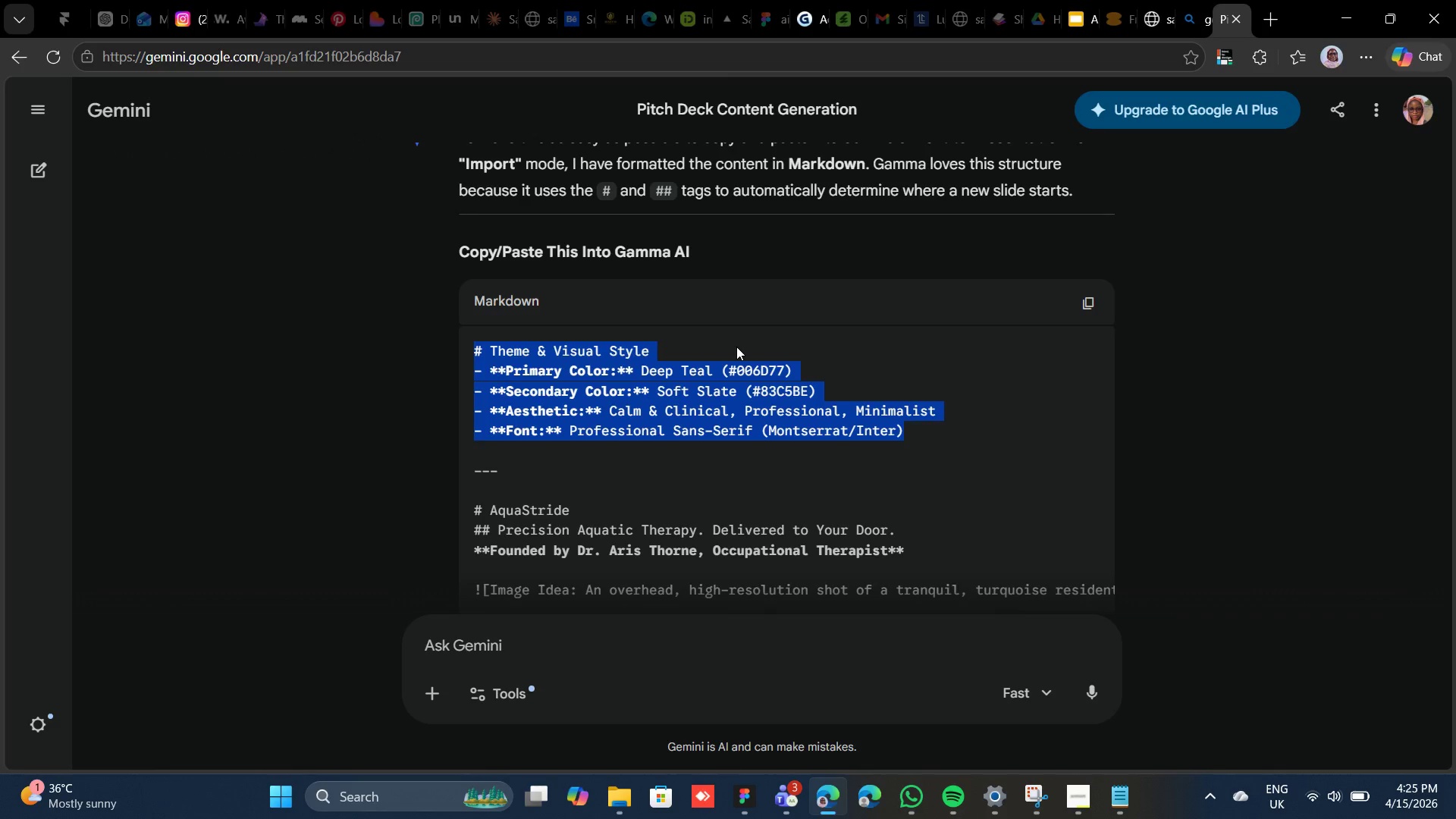 
left_click([1078, 20])
 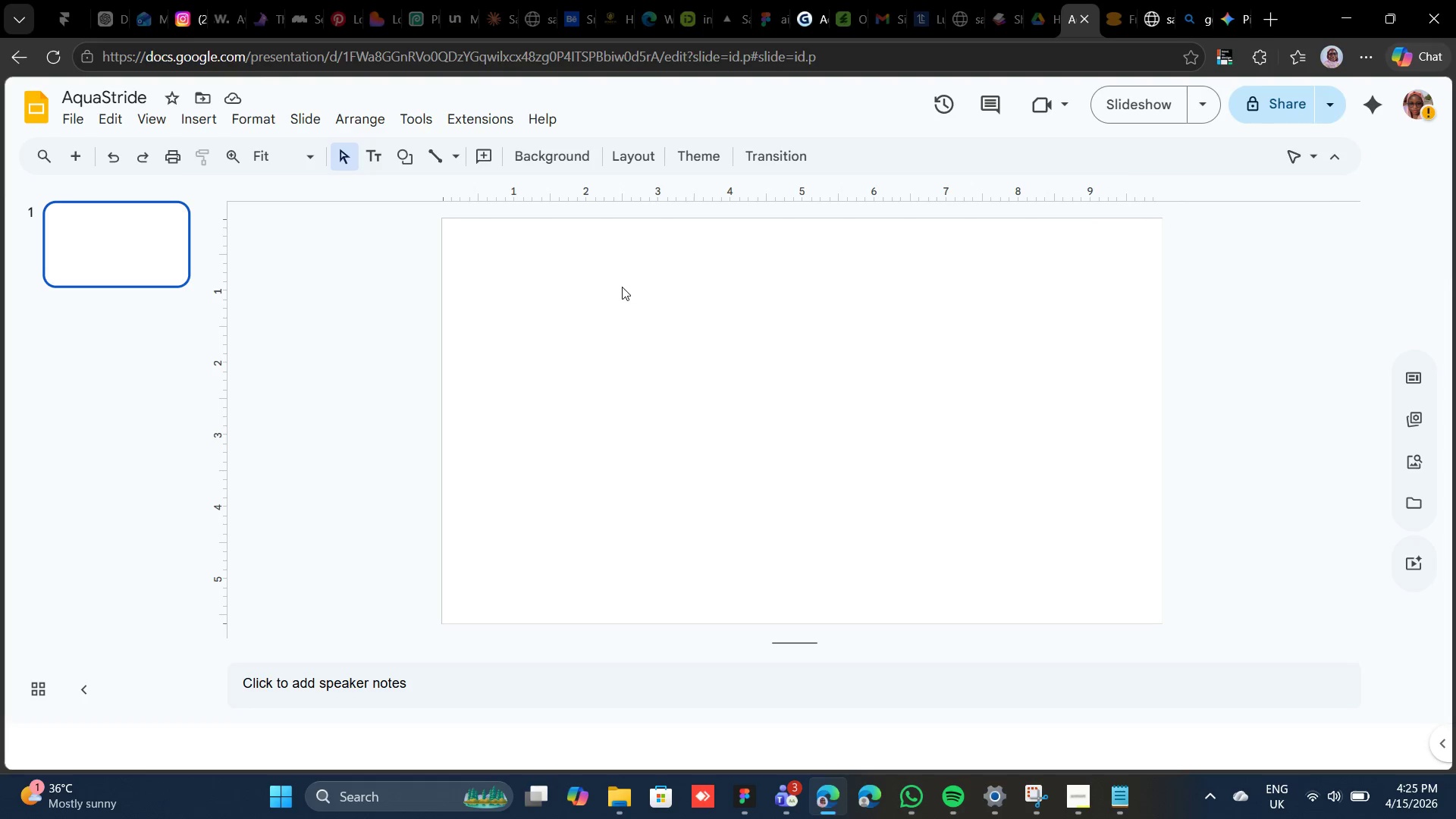 
left_click([601, 297])
 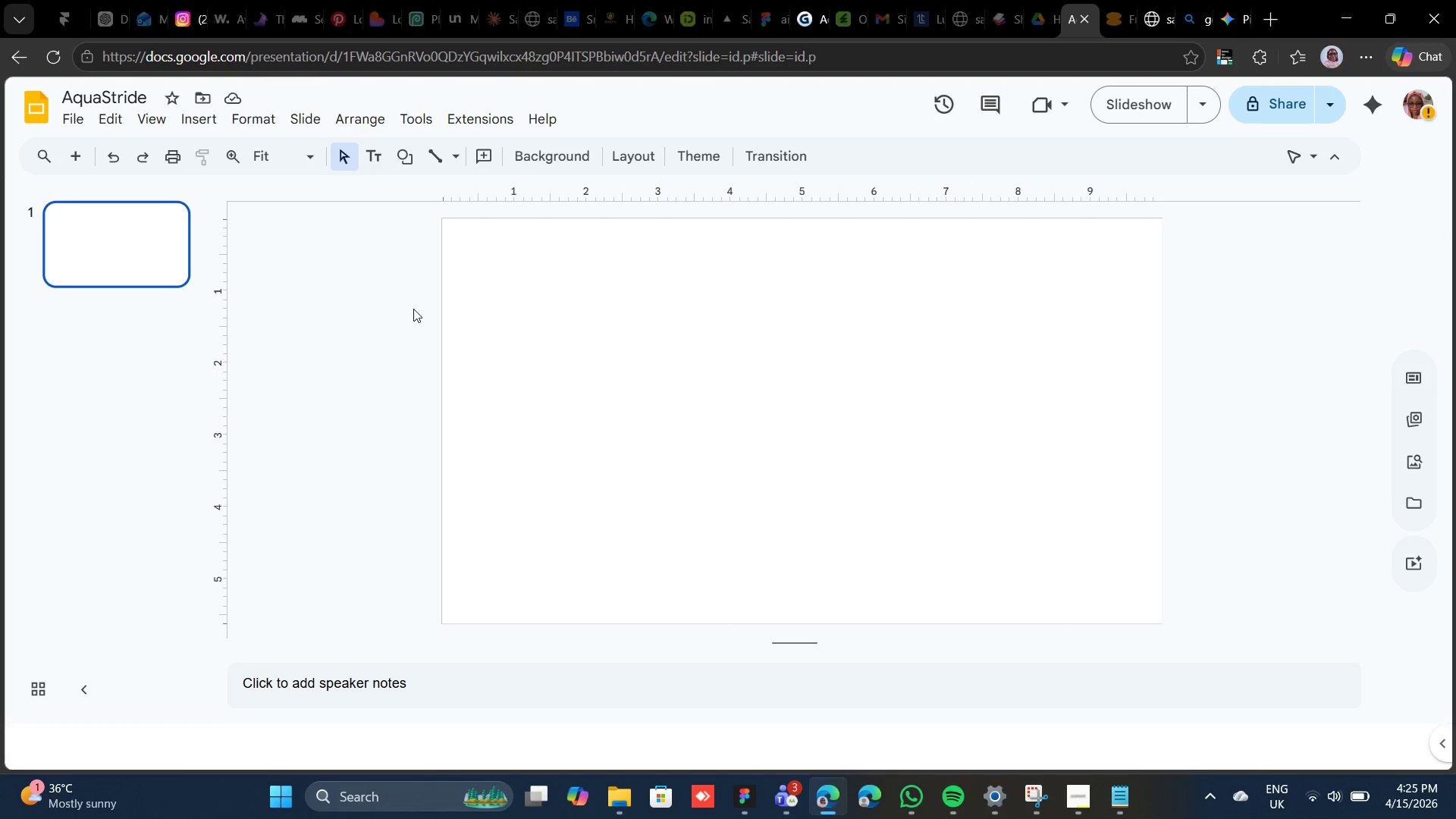 
wait(7.64)
 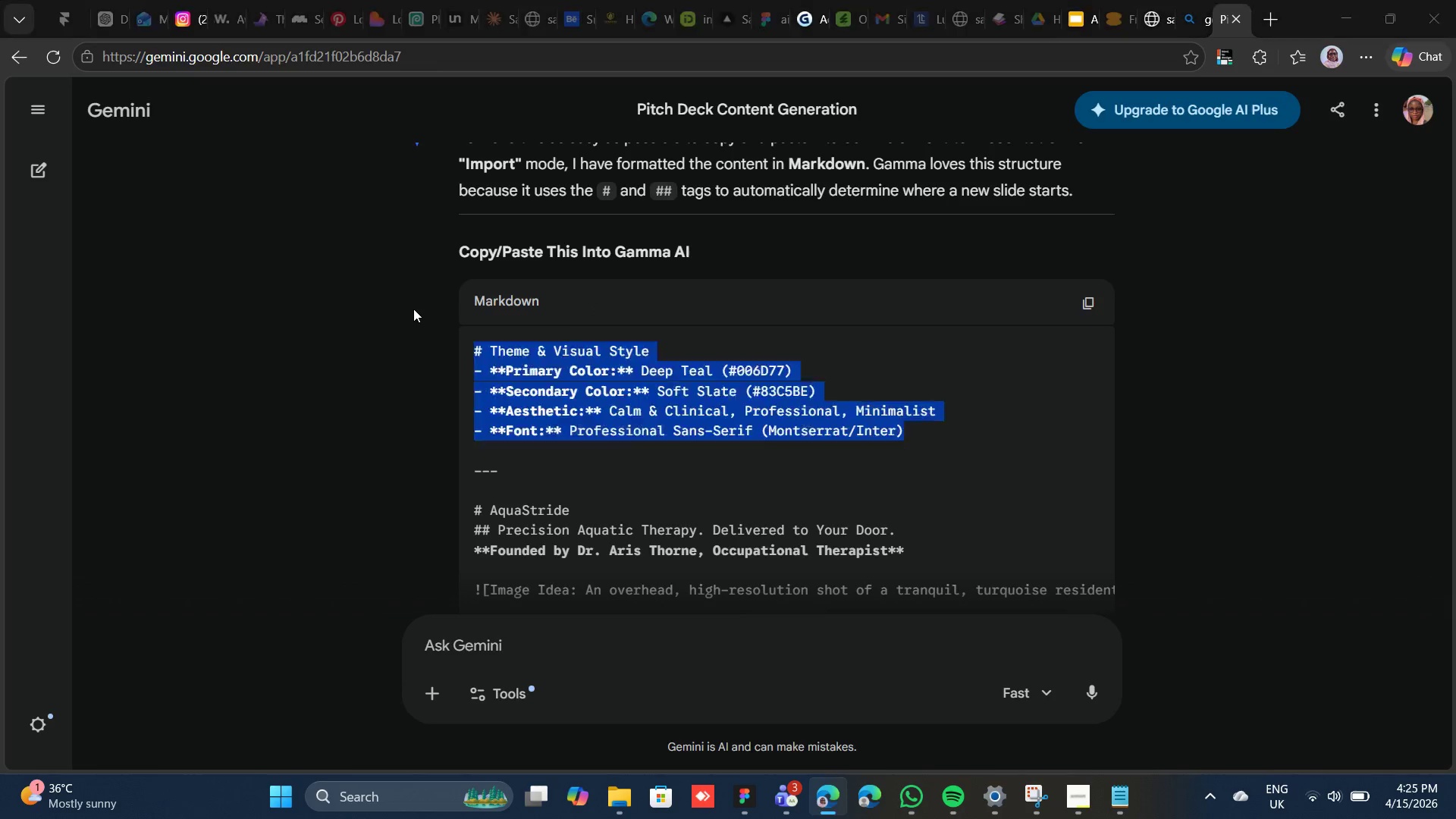 
left_click([1122, 801])
 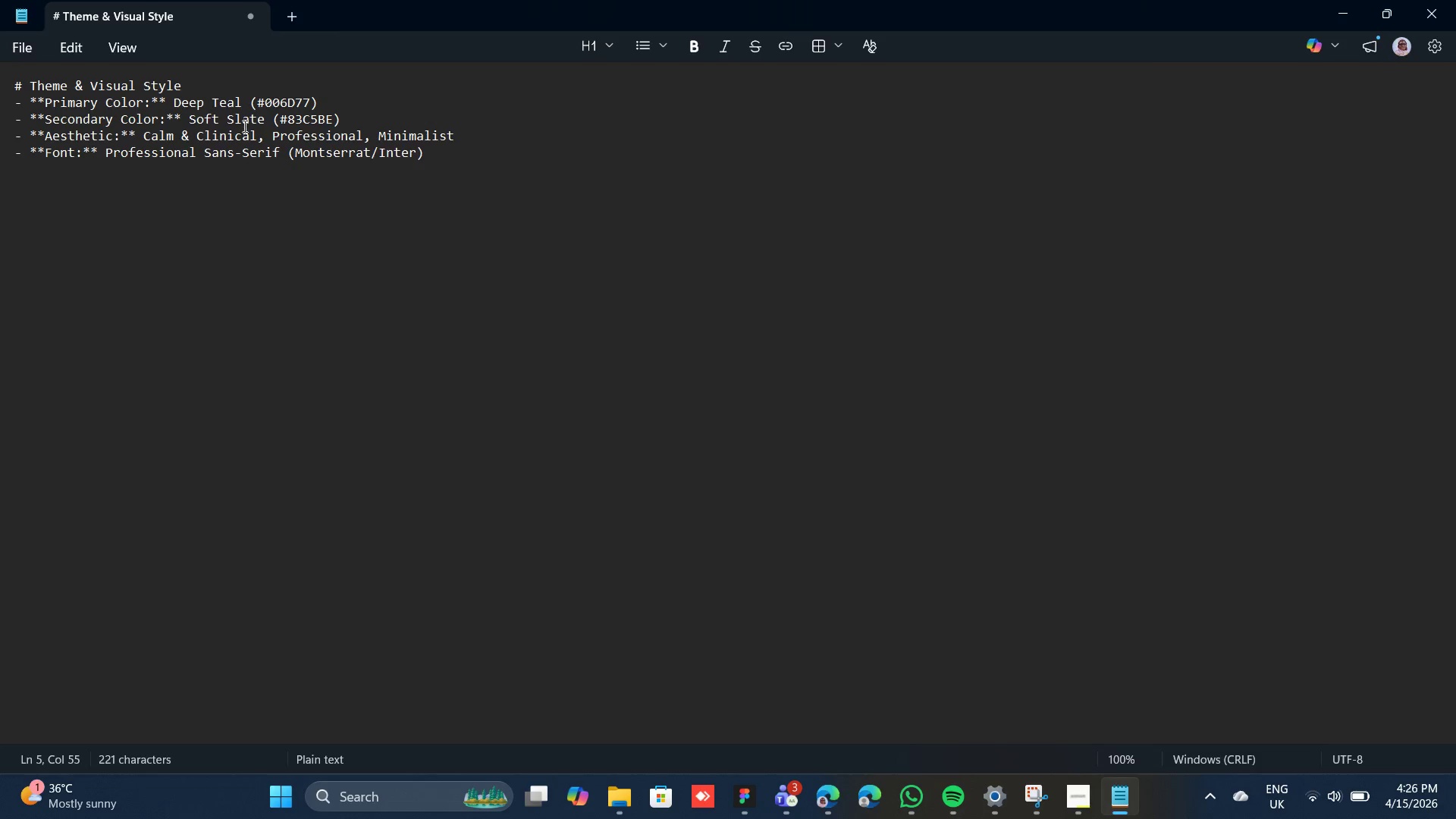 
wait(9.19)
 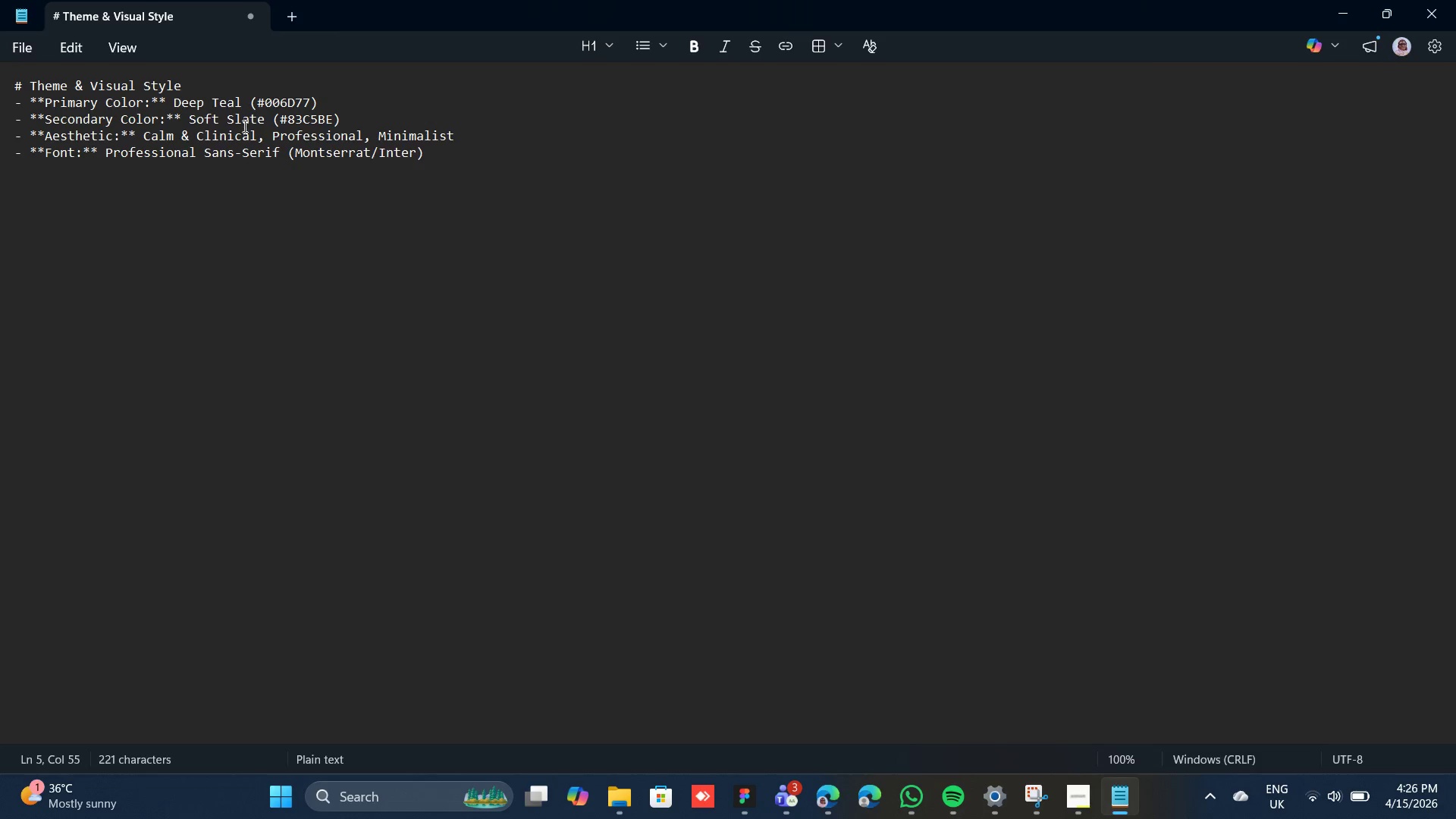 
left_click([72, 145])
 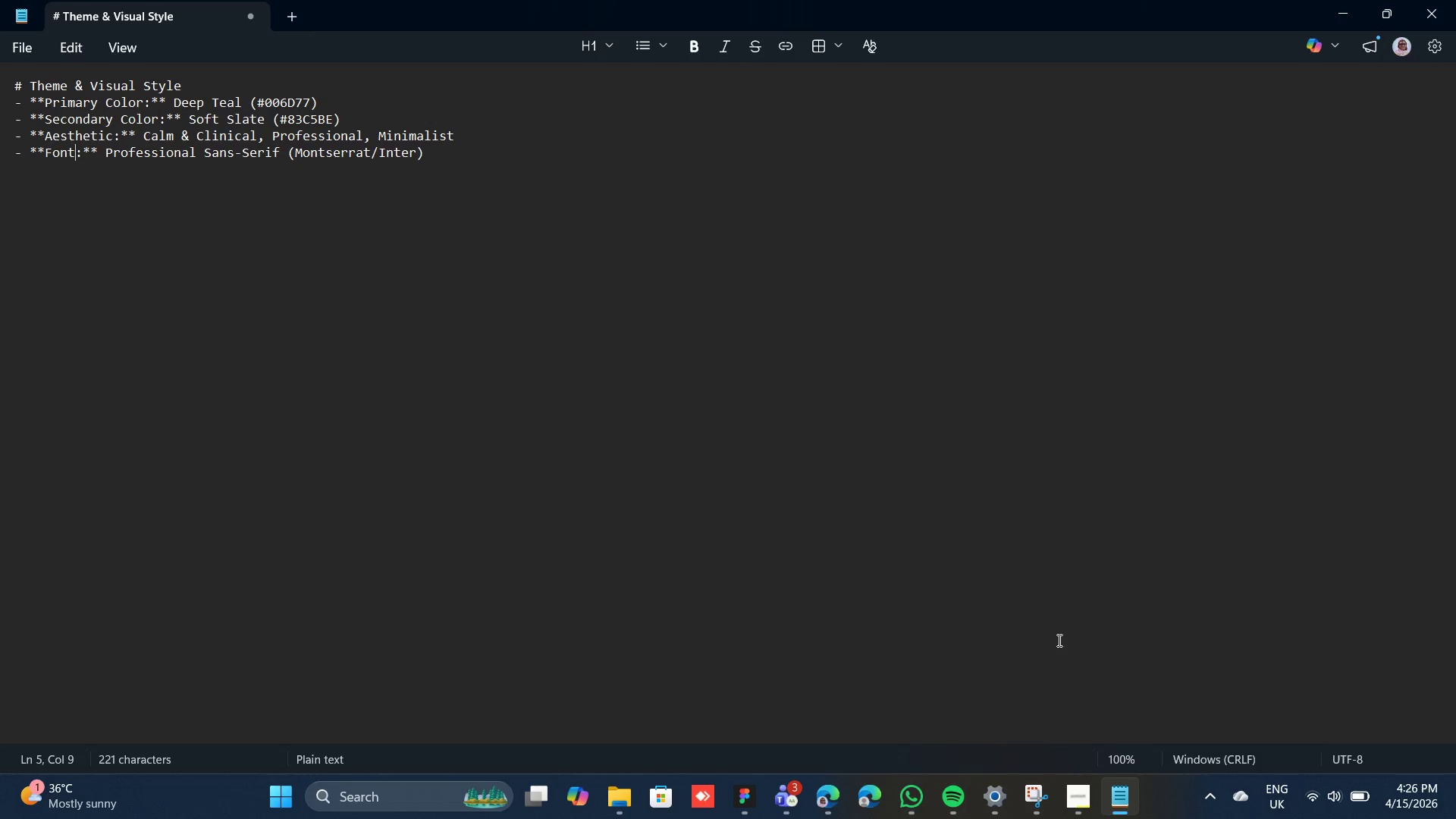 
wait(20.33)
 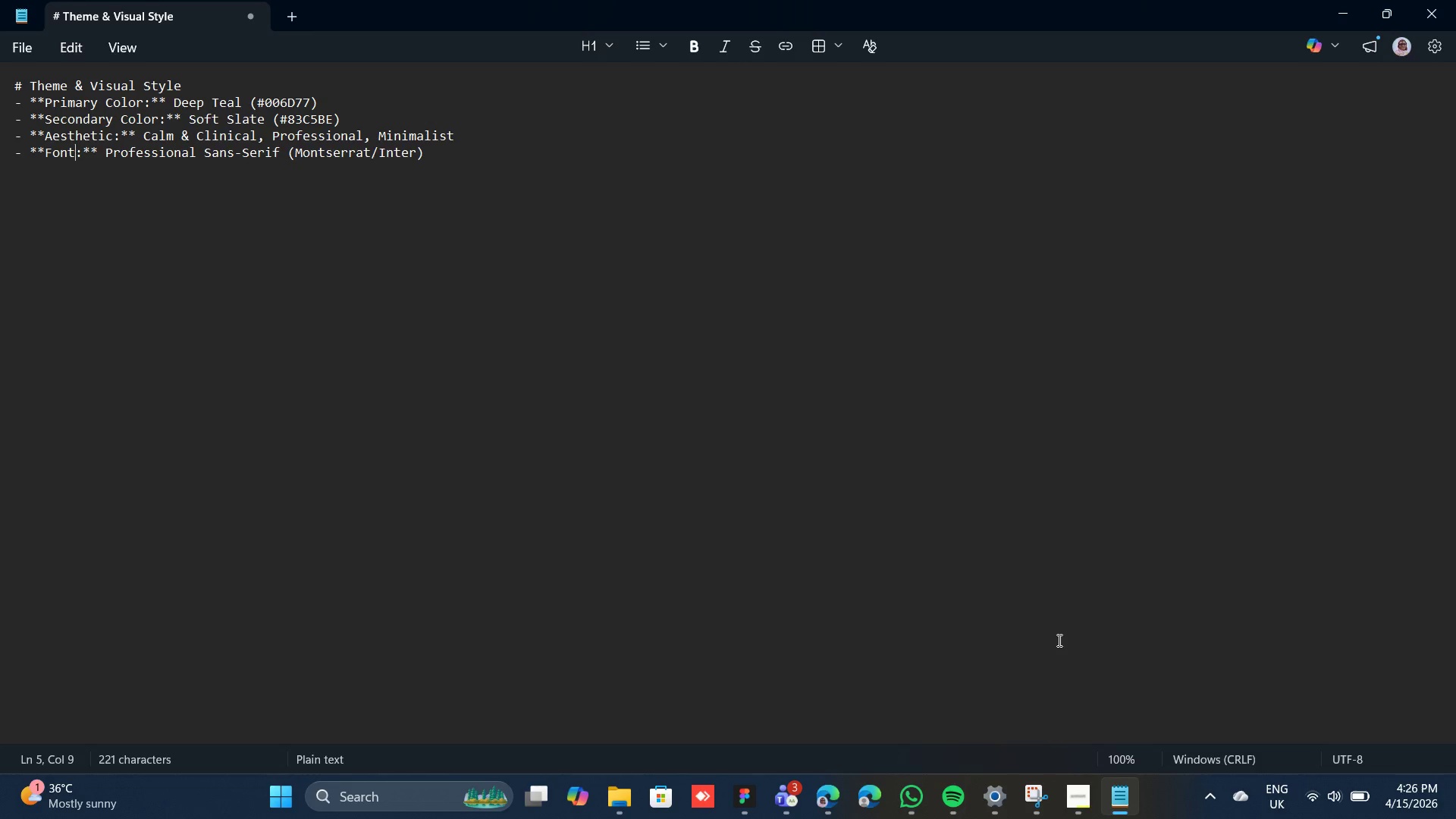 
left_click([1069, 802])